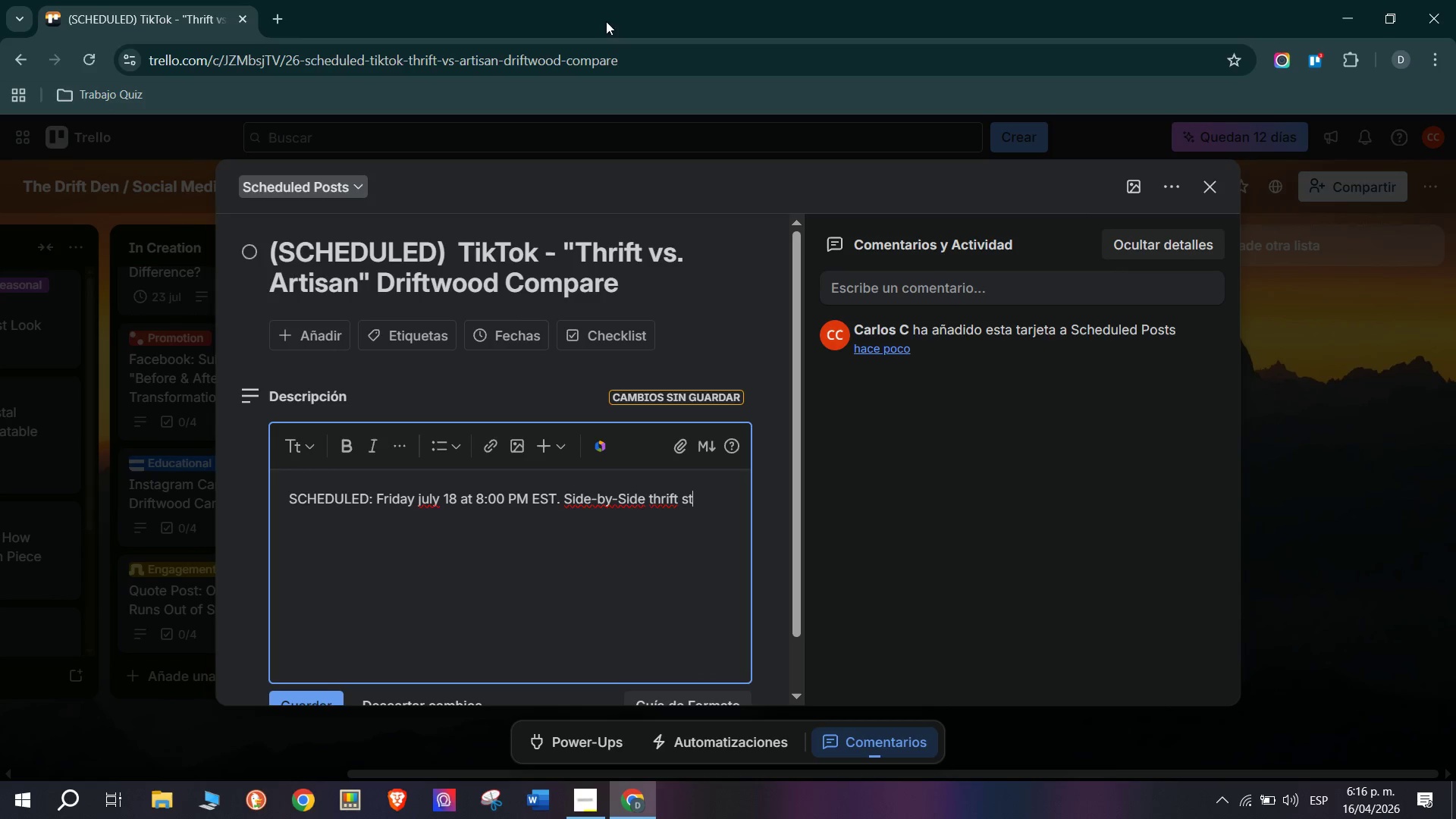 
type(ore v)
 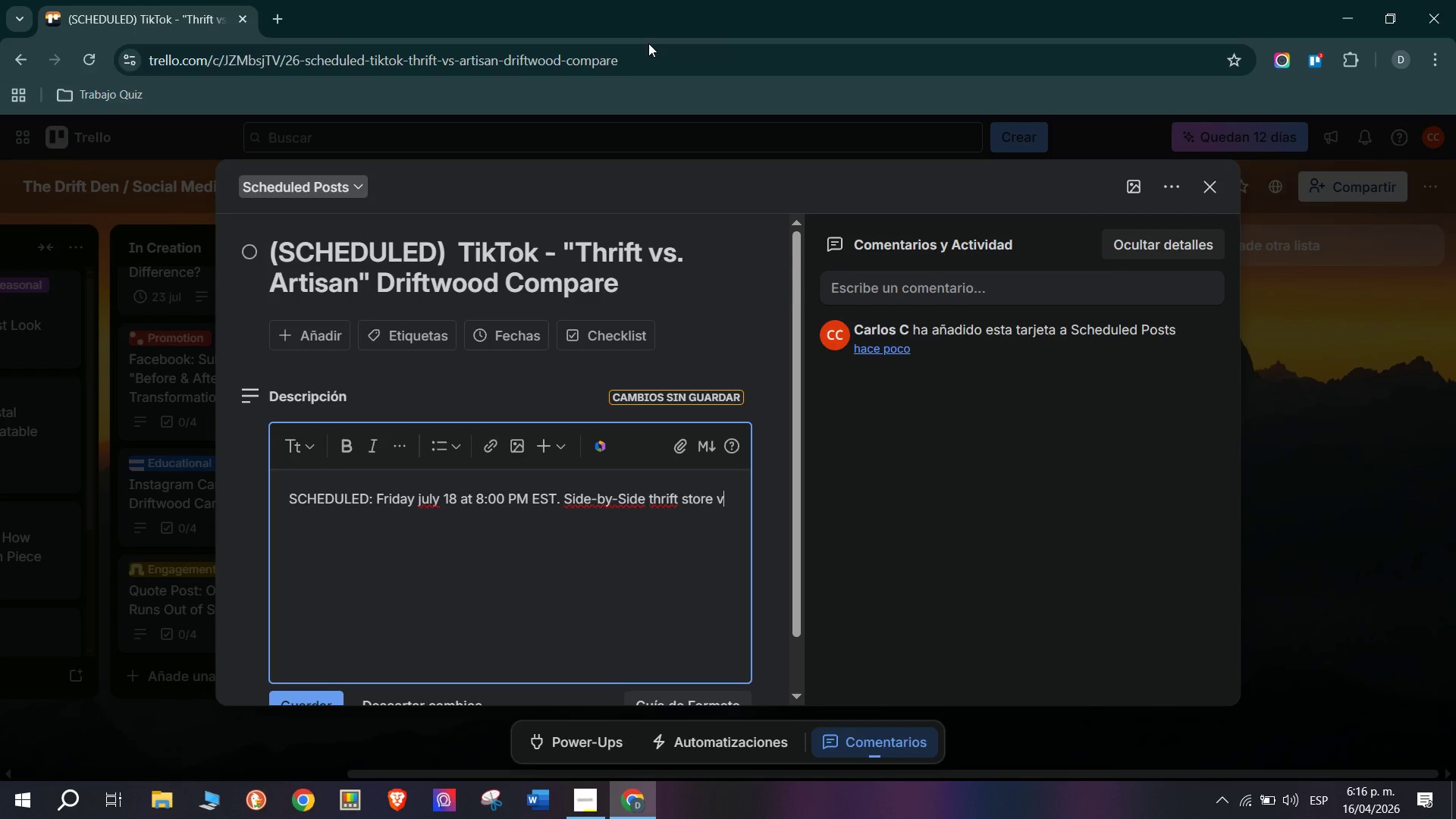 
key(S)
 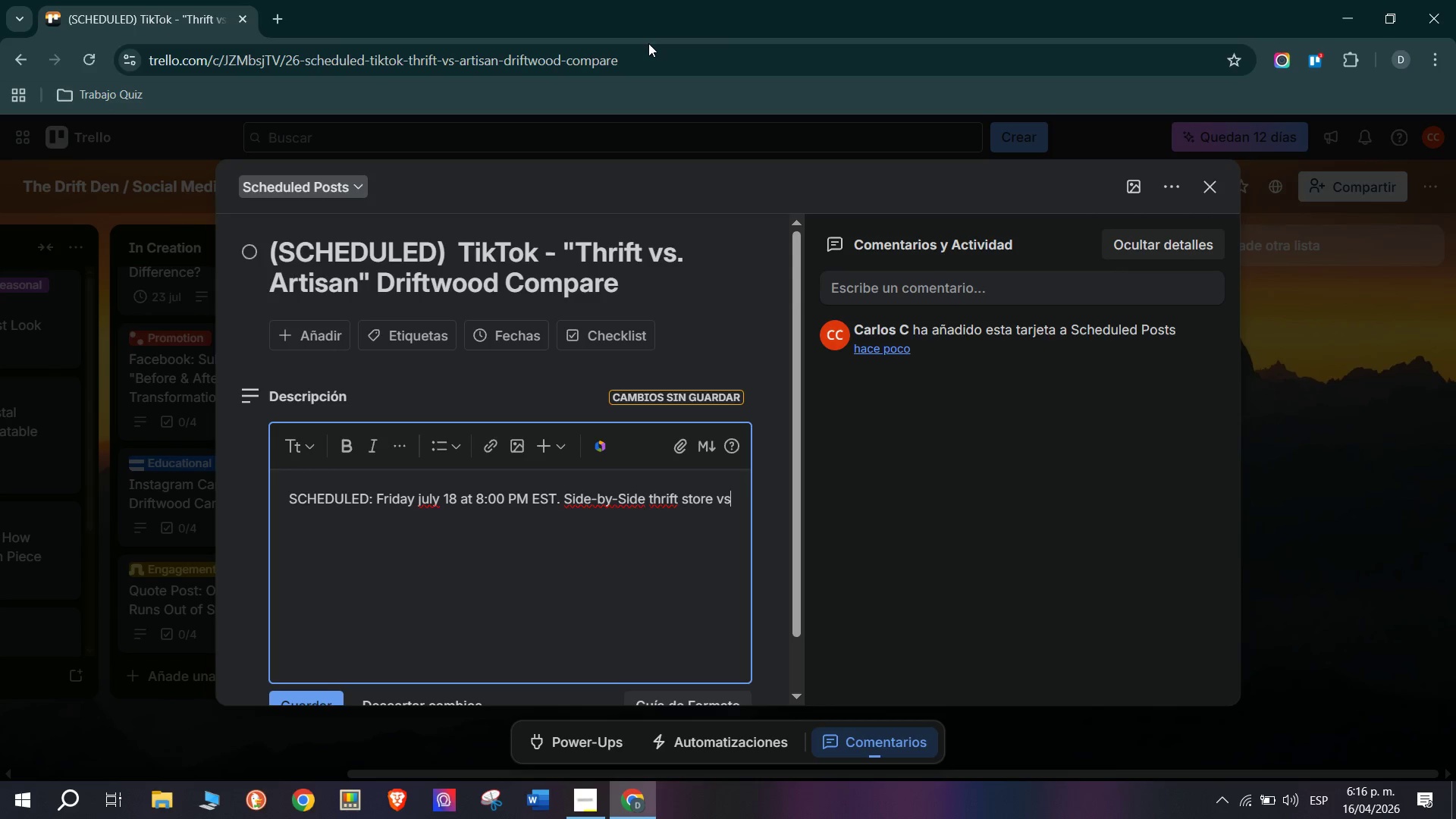 
key(Space)
 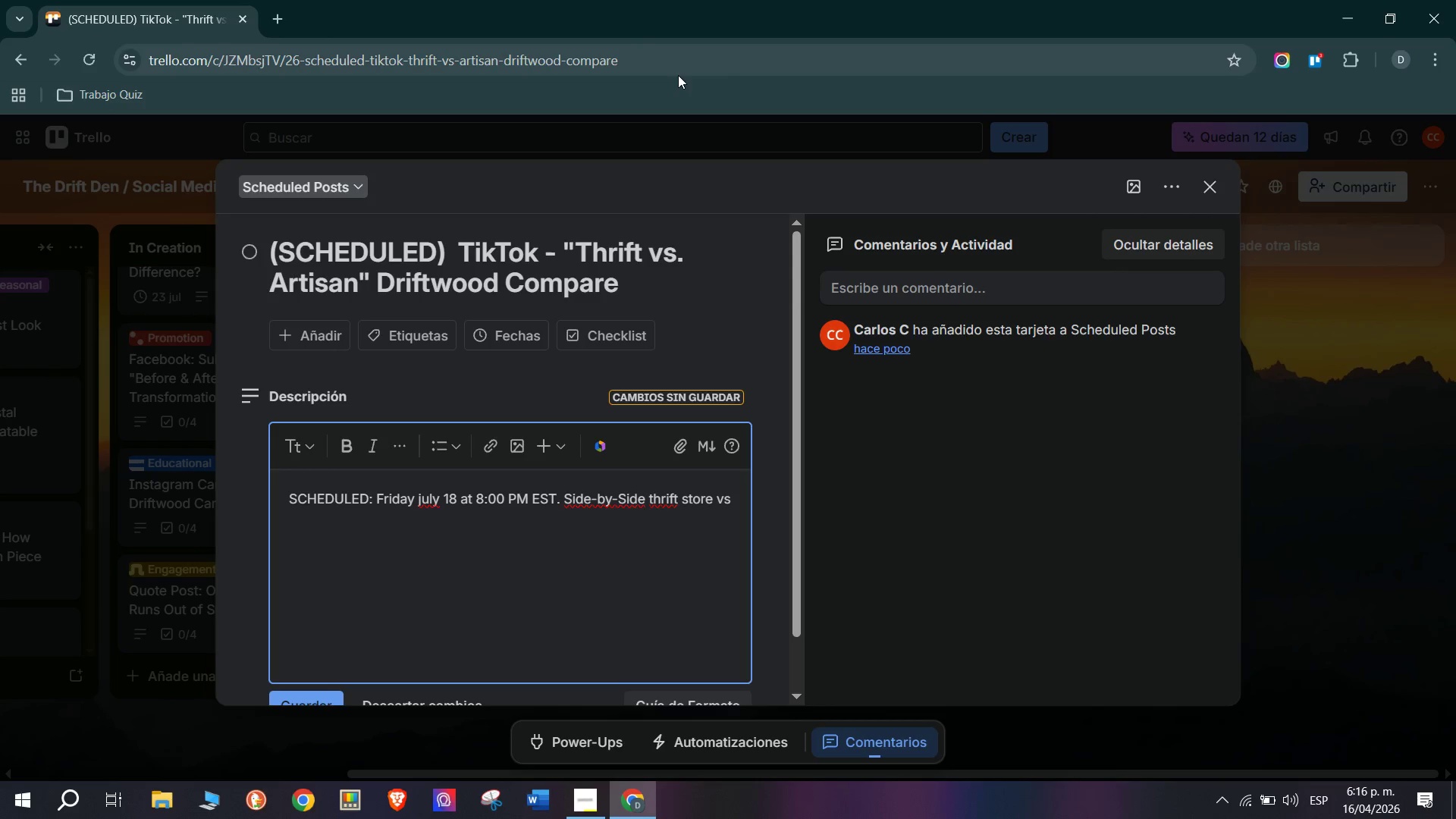 
type(the Dr)
 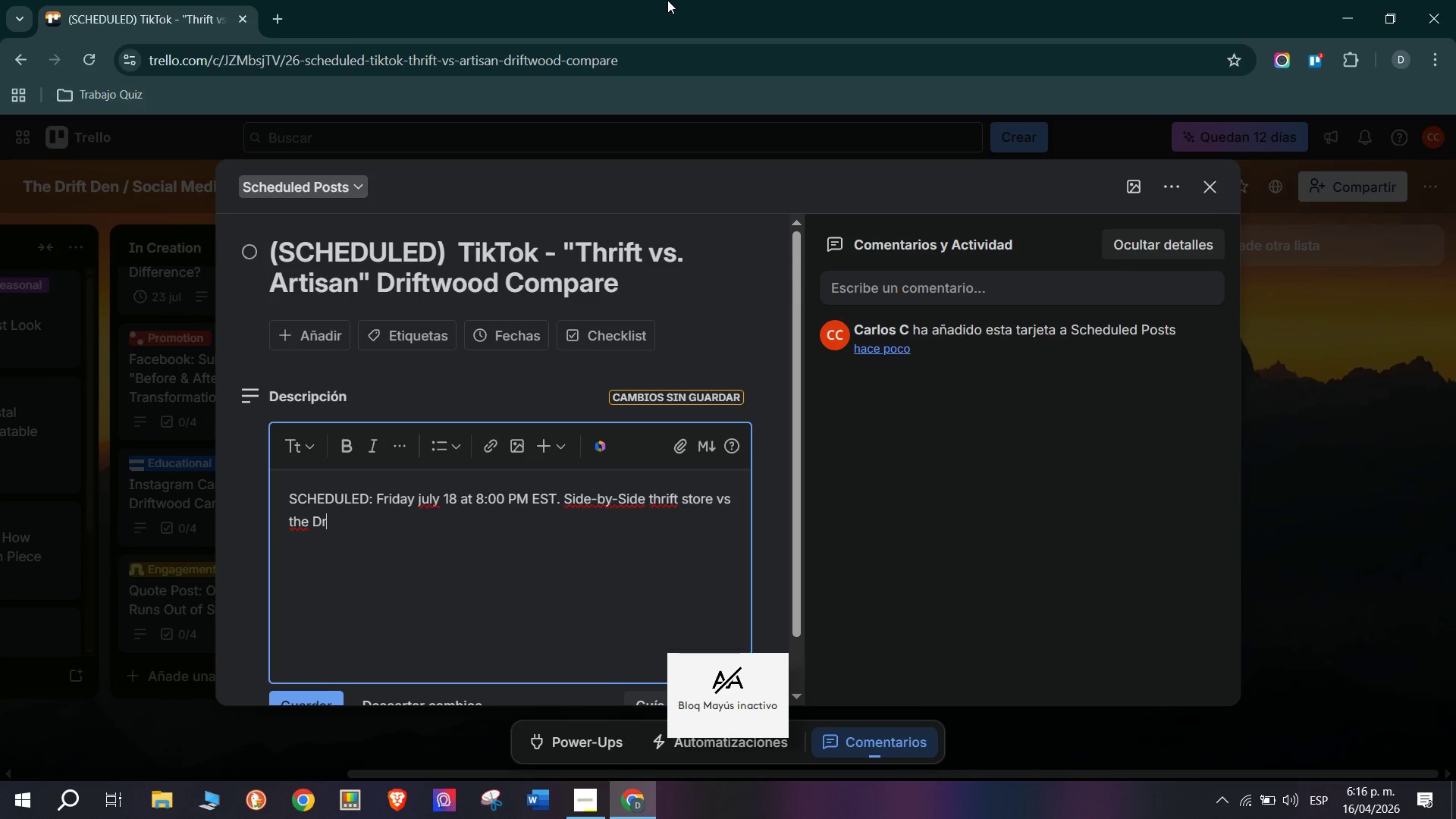 
type(ift )
key(Backspace)
type(wood de)
 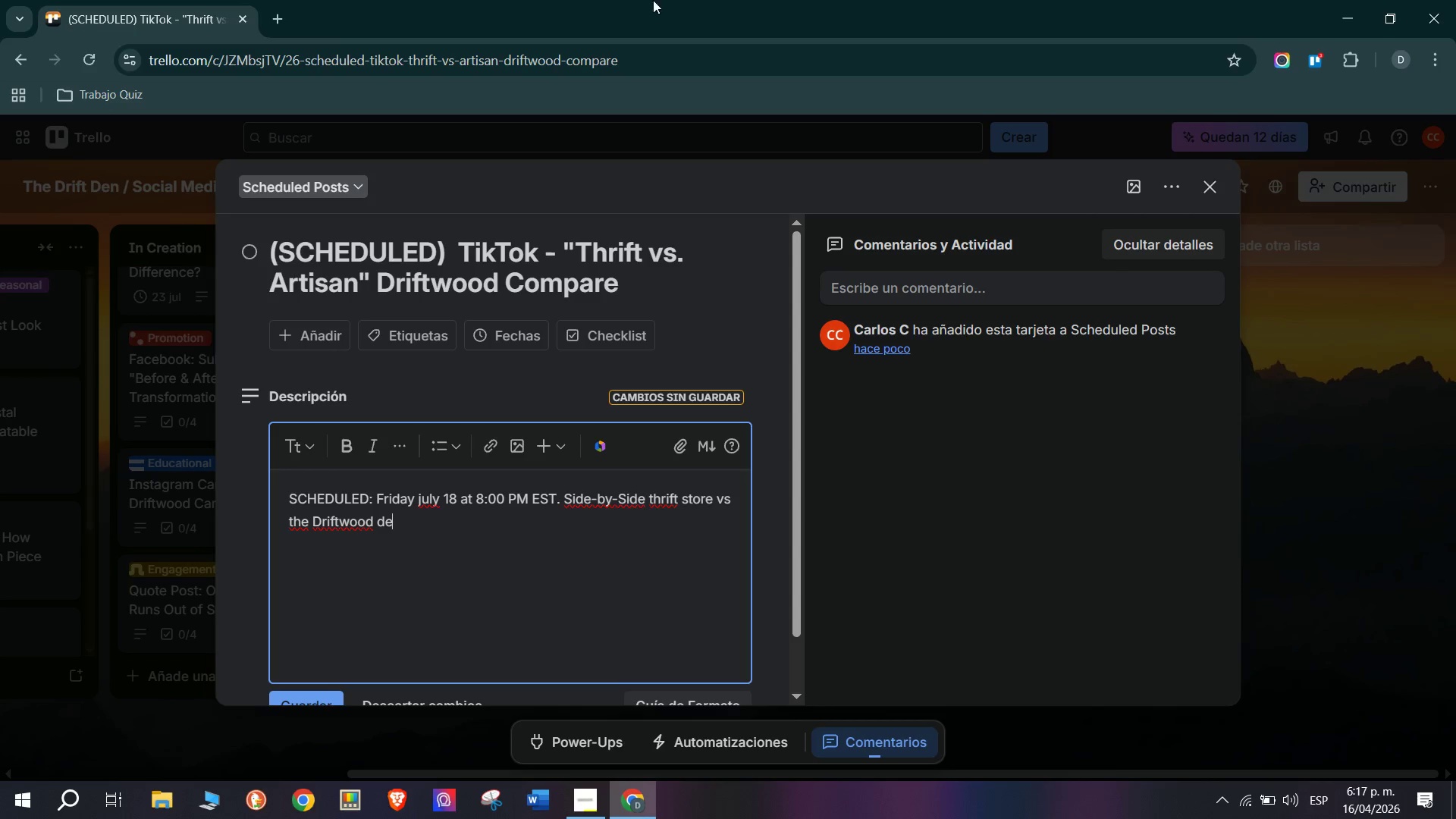 
type(n pi)
 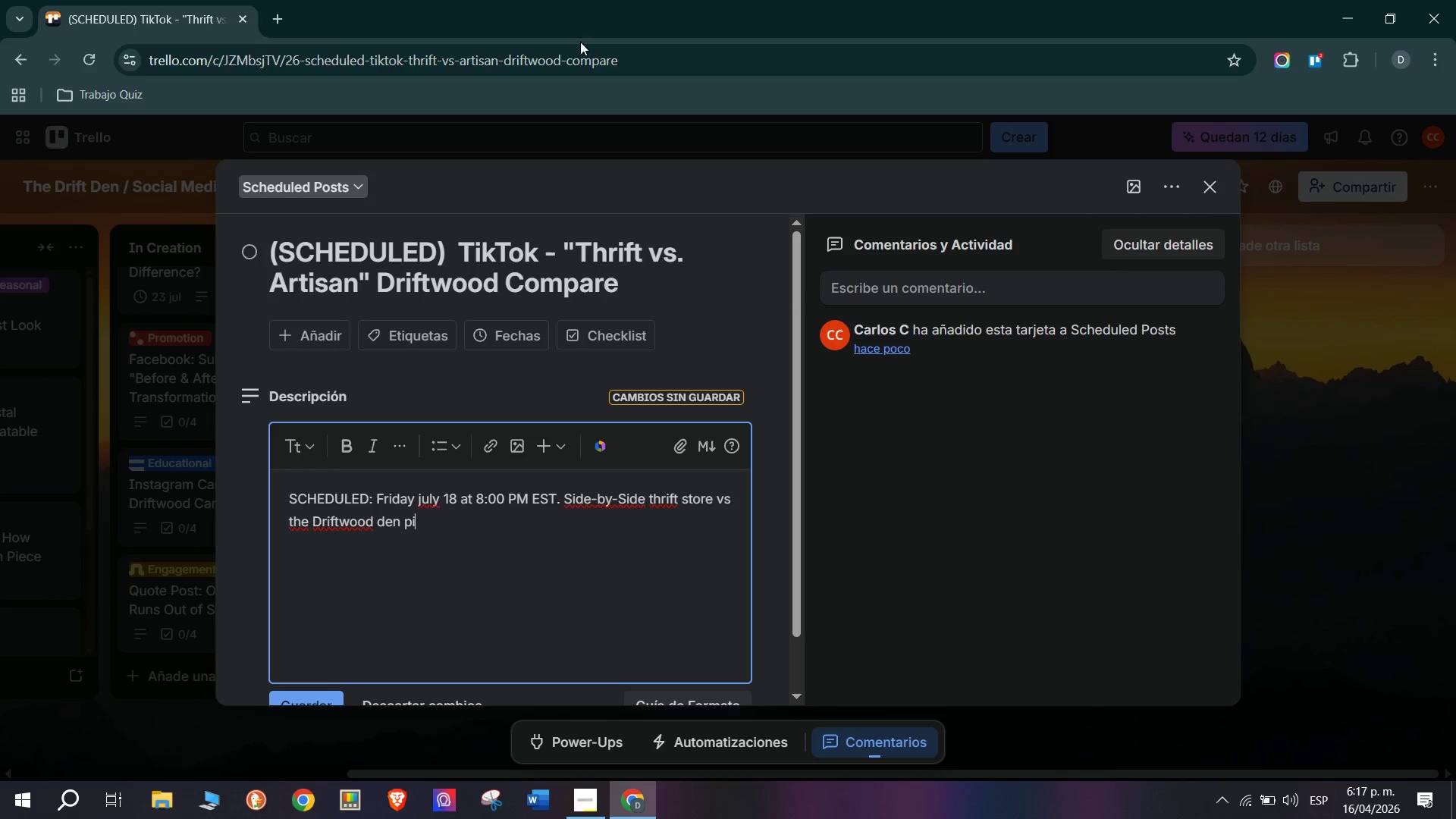 
type(ece comp)
 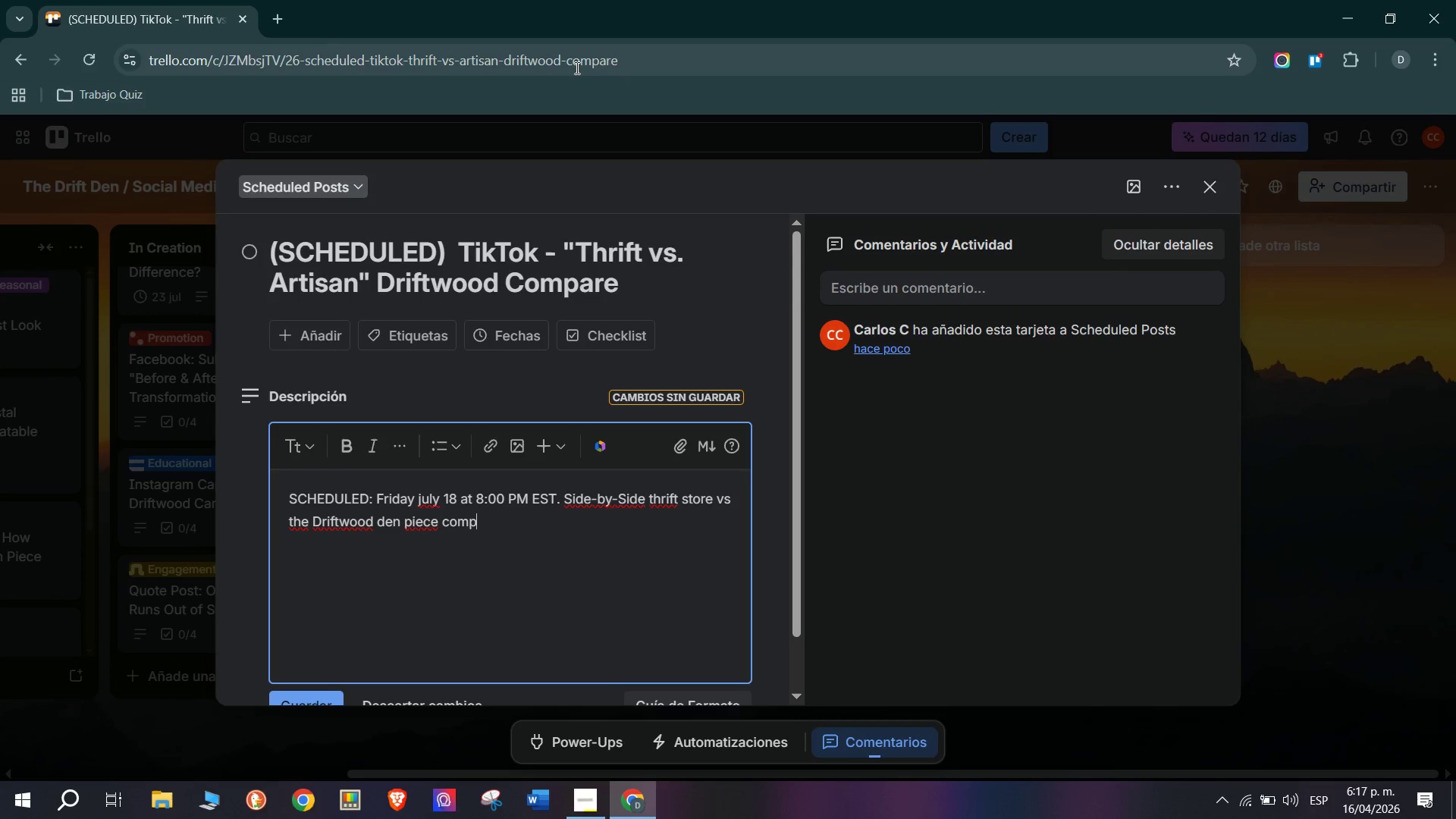 
type(ar)
 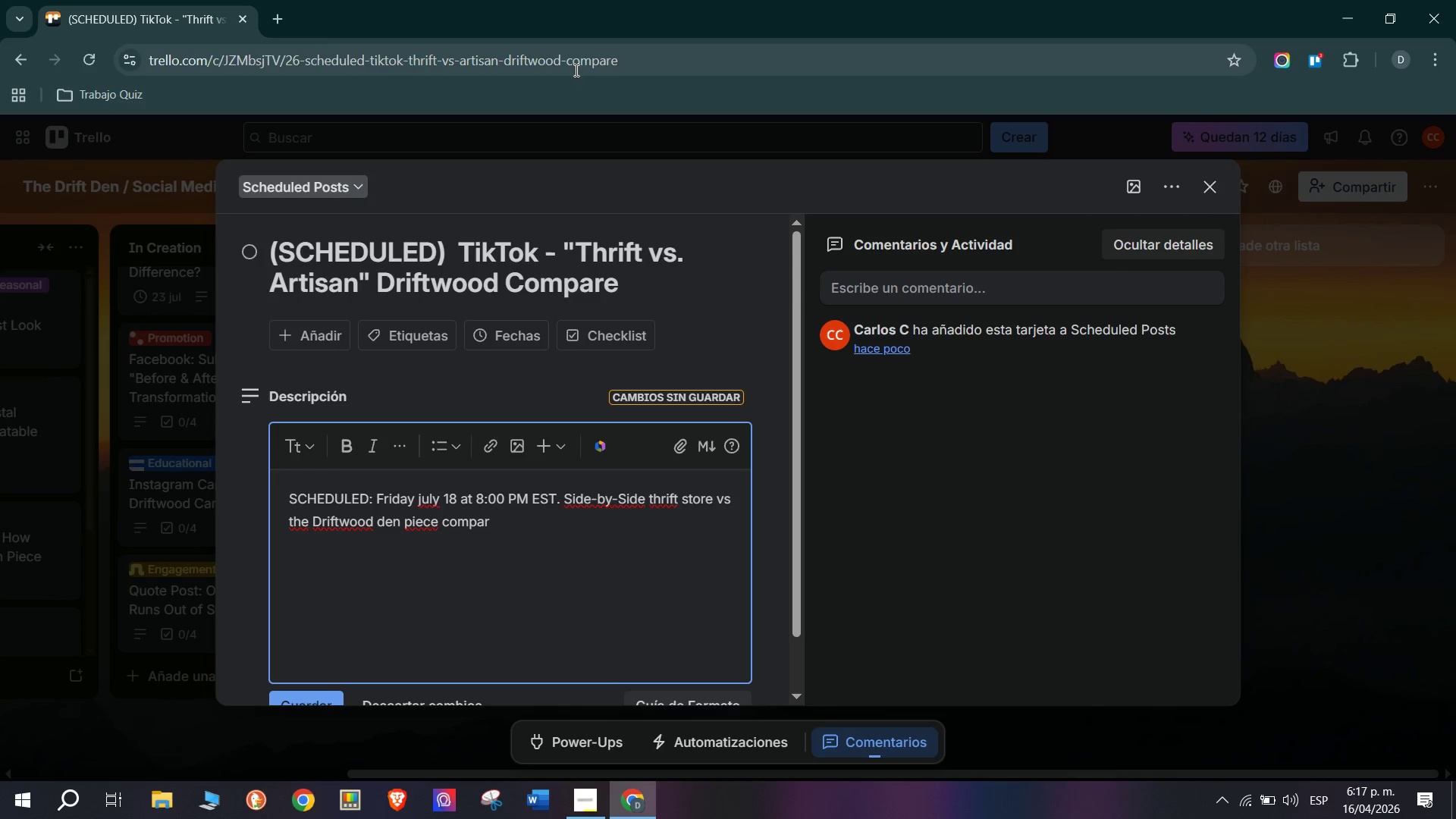 
type(ison. Tre)
 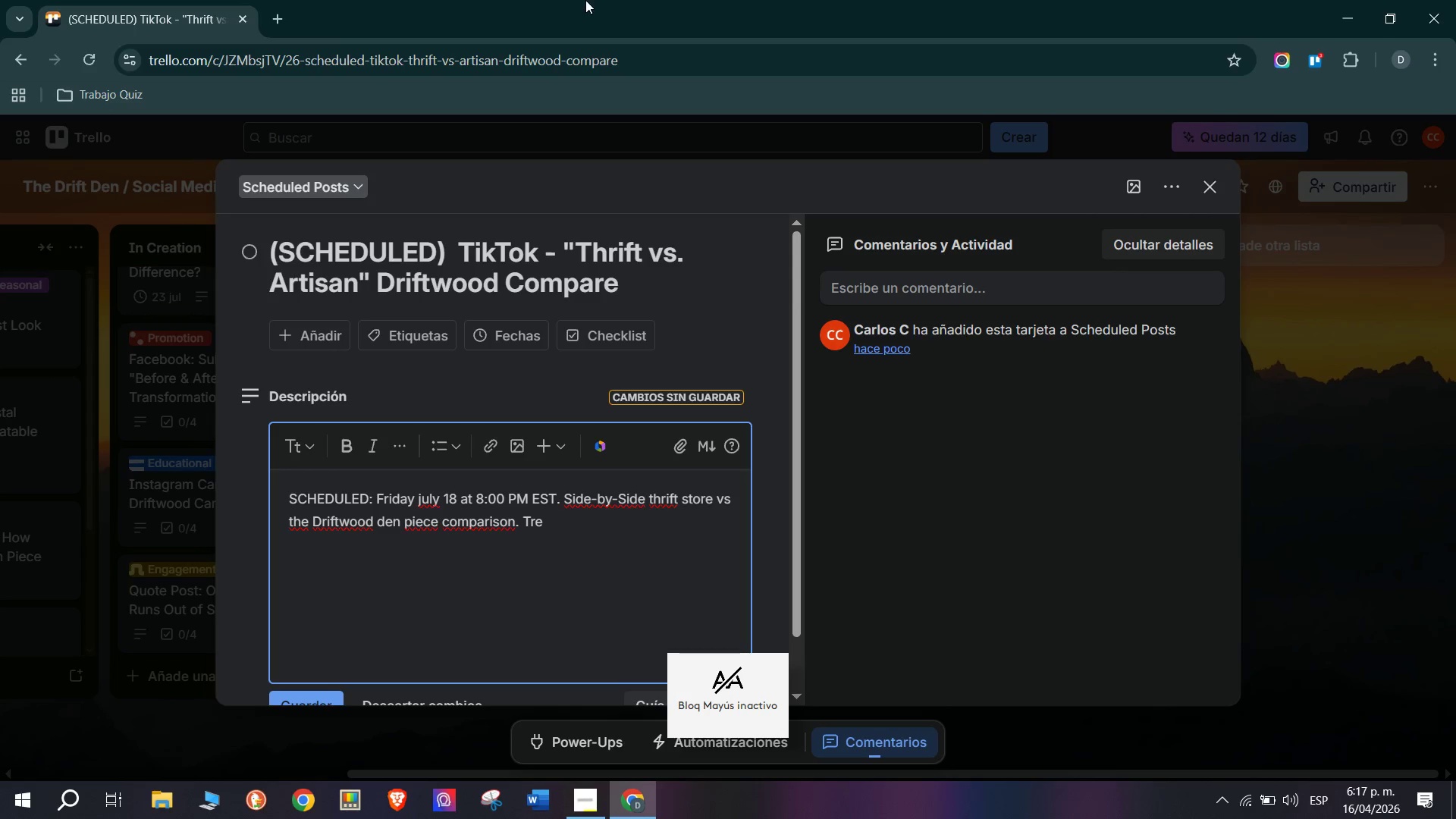 
type(ndi)
 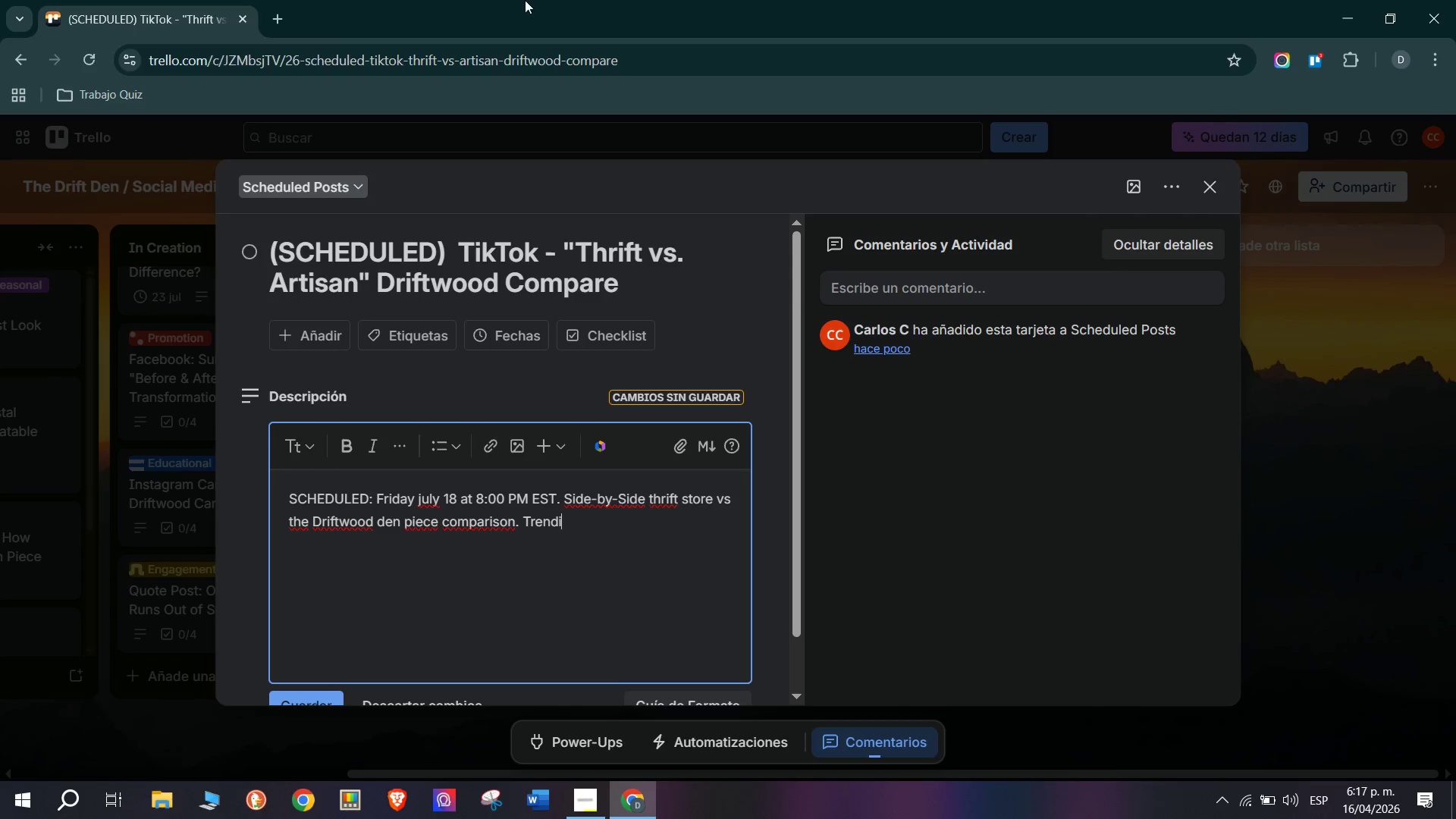 
type(ng a)
 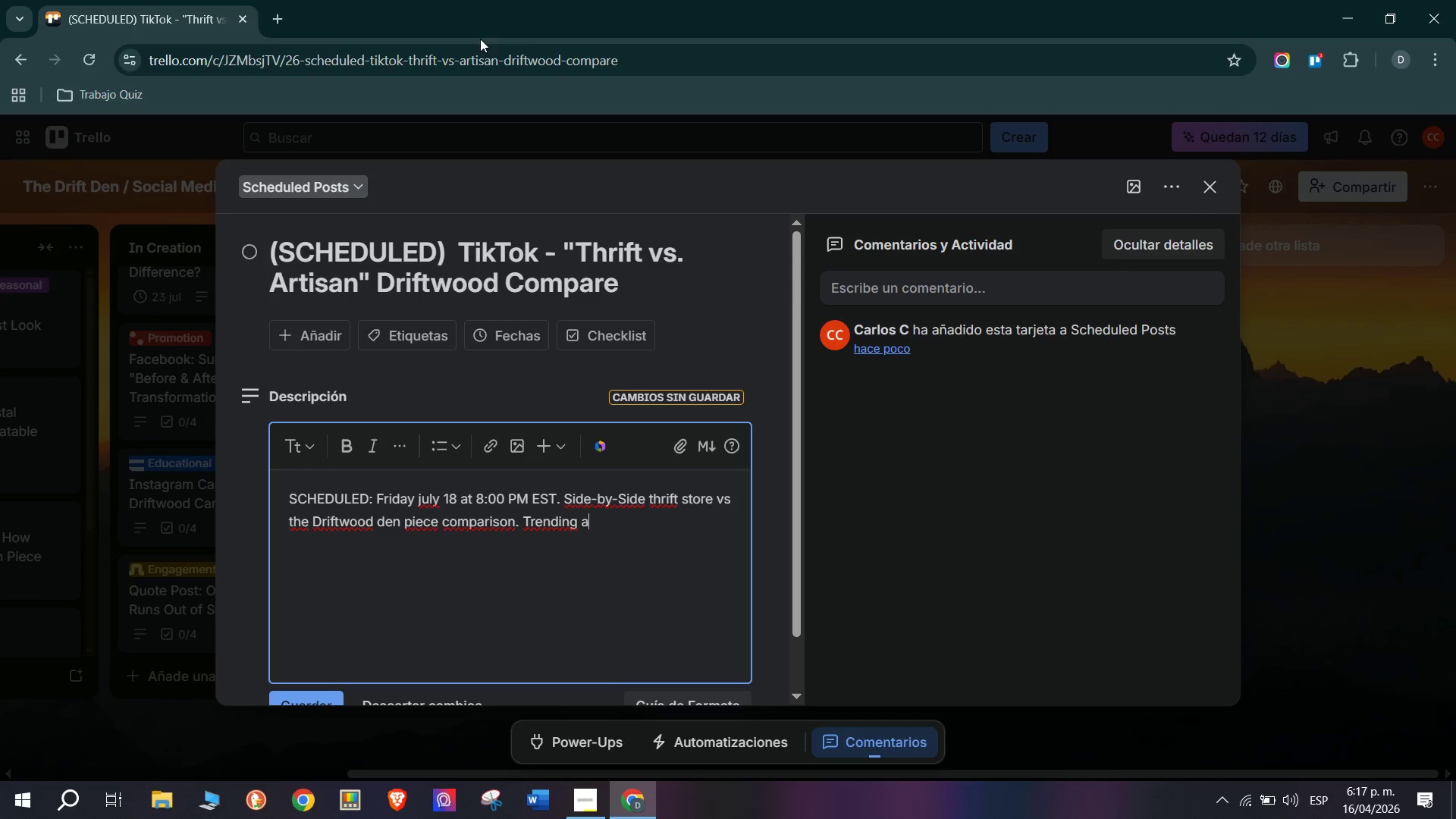 
type(udio> )
 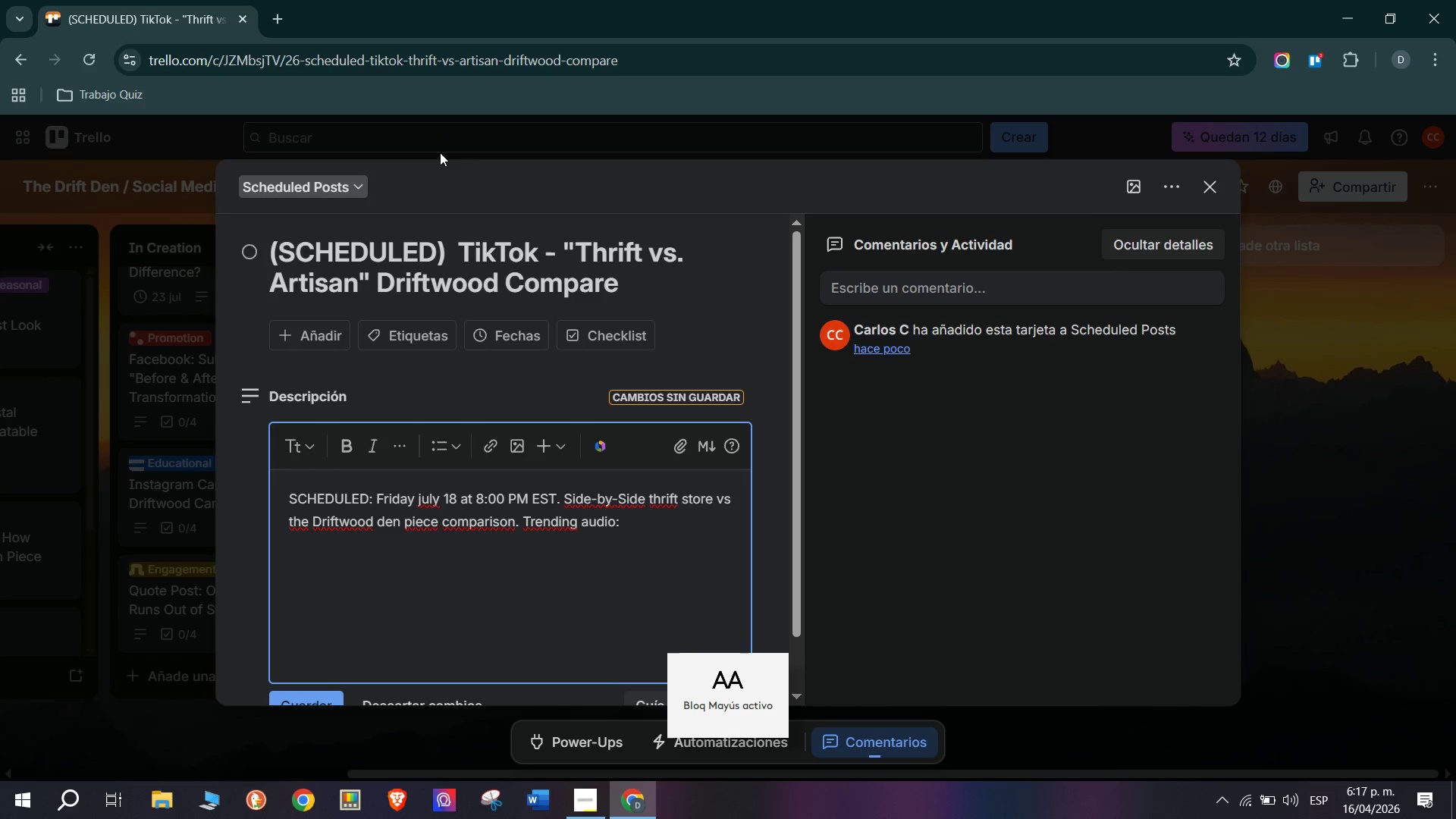 
 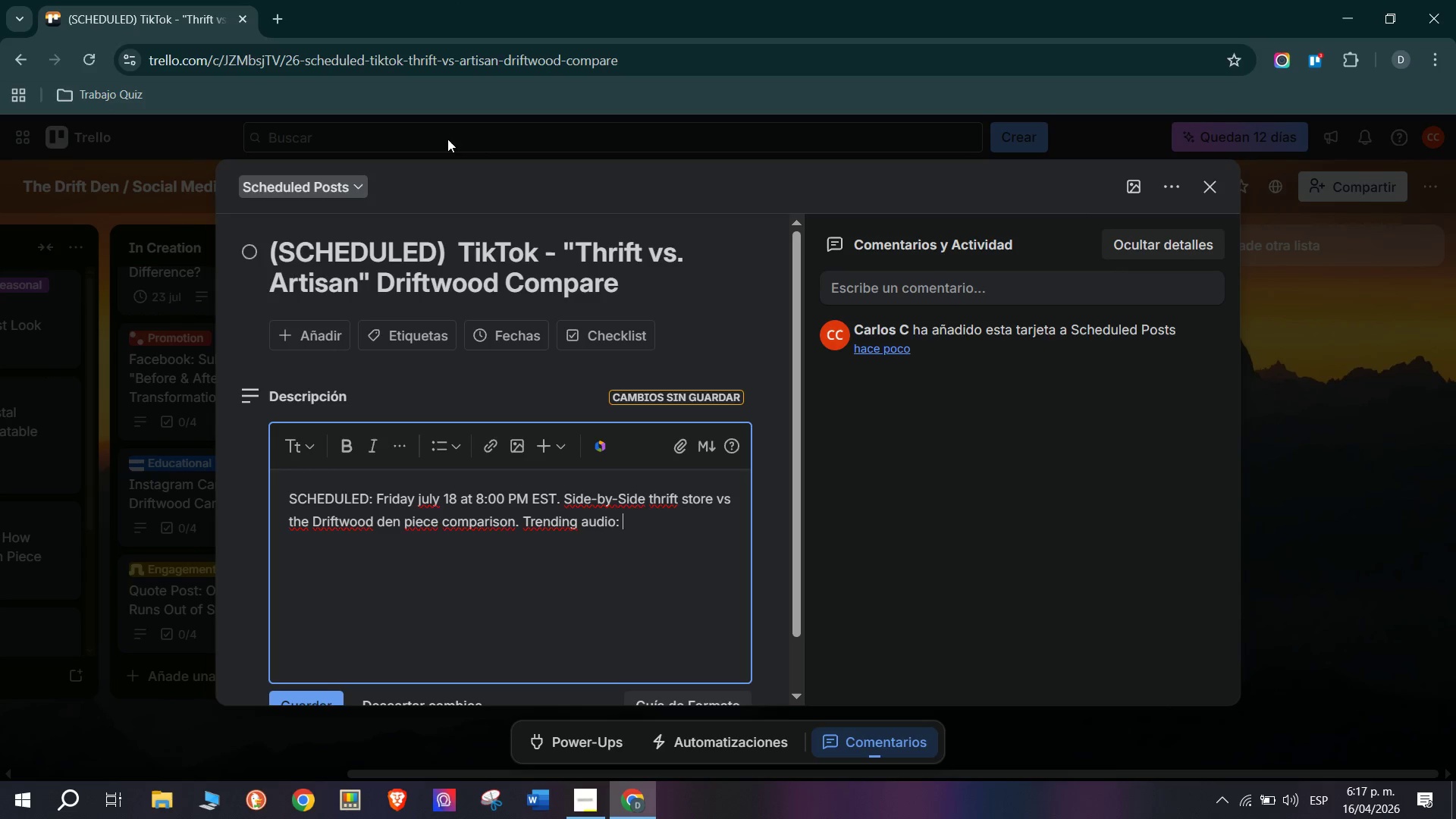 
type(trending sound)
 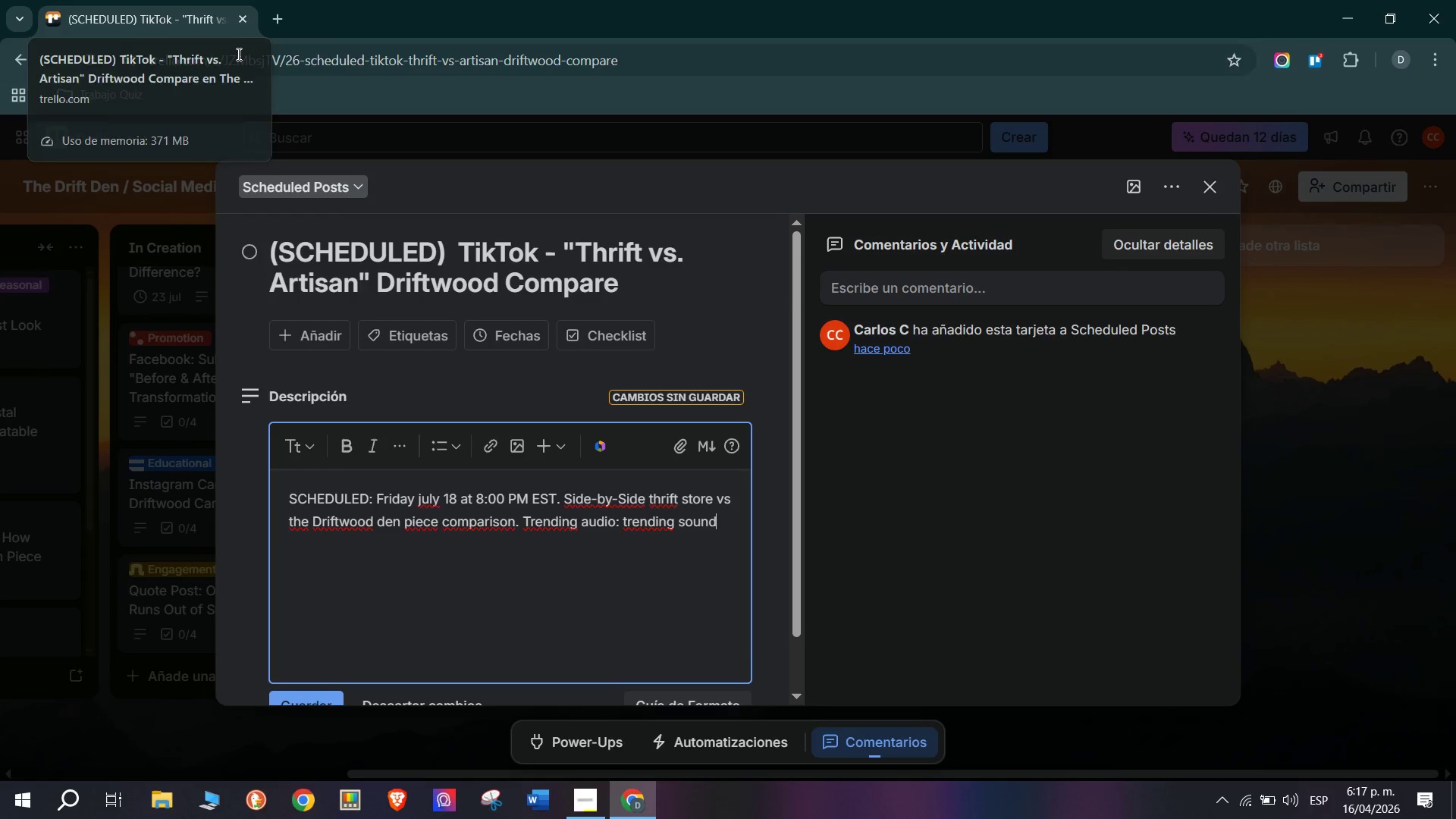 
type( #c)
 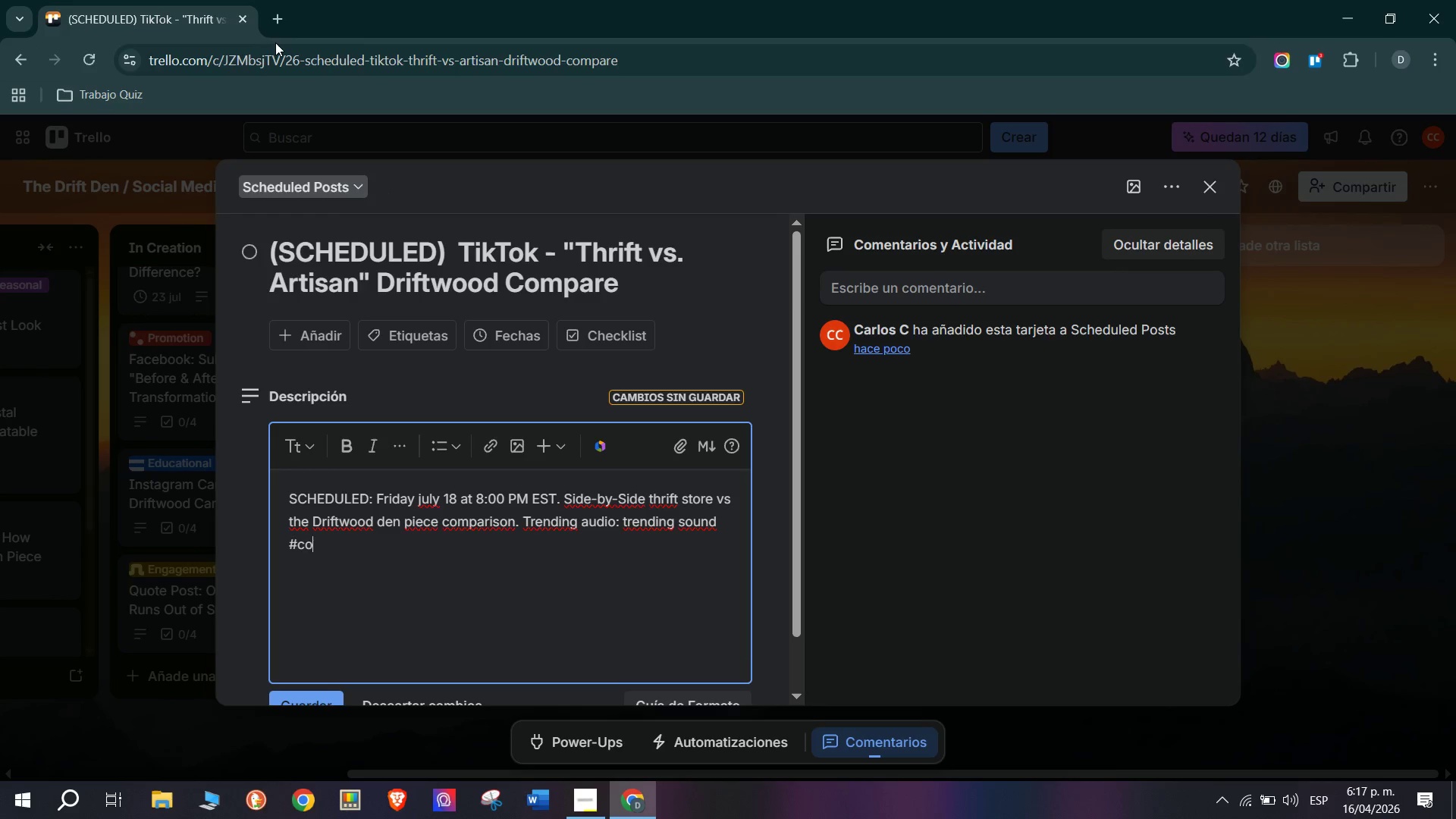 
 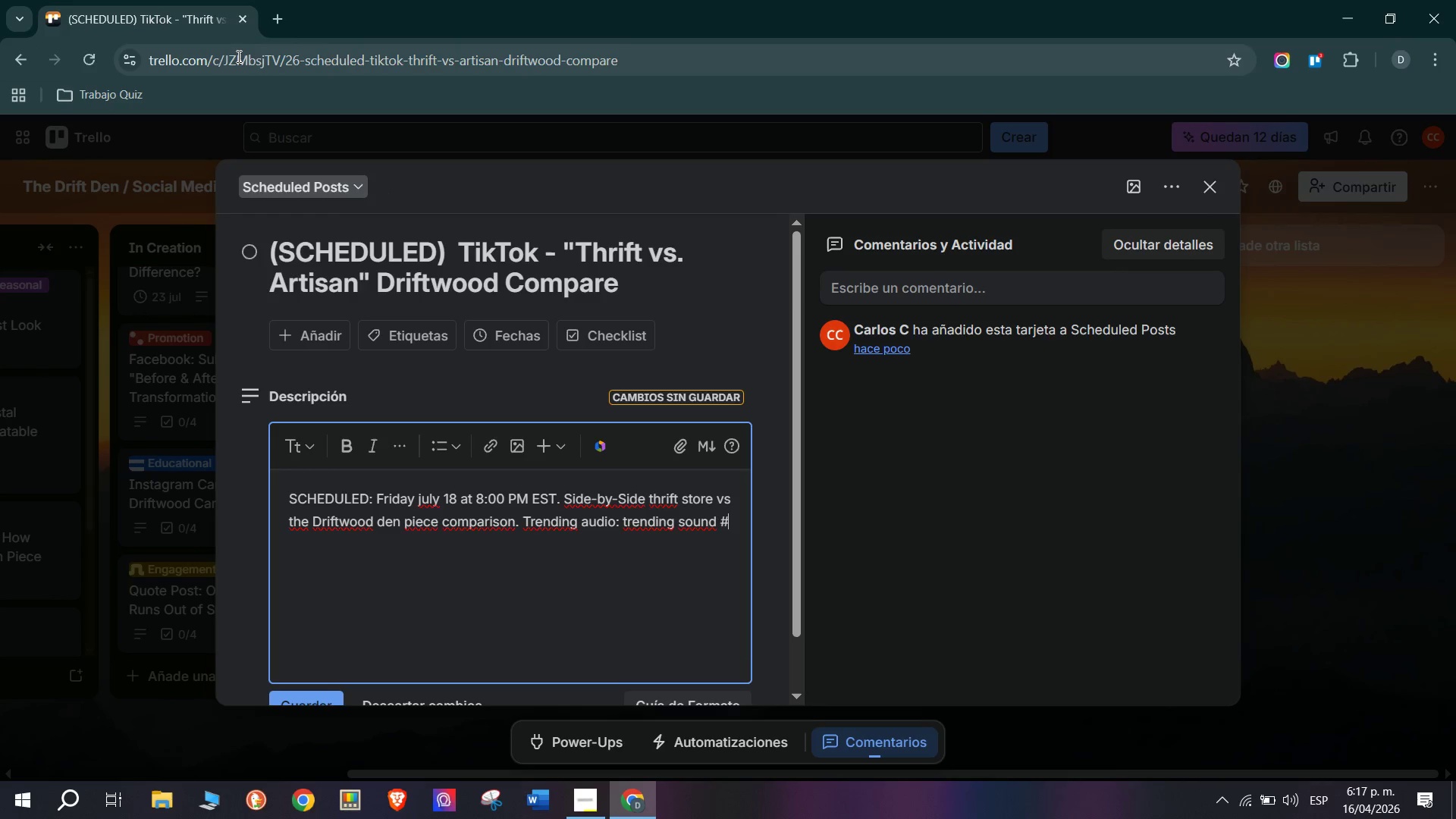 
type(oastalvibes)
 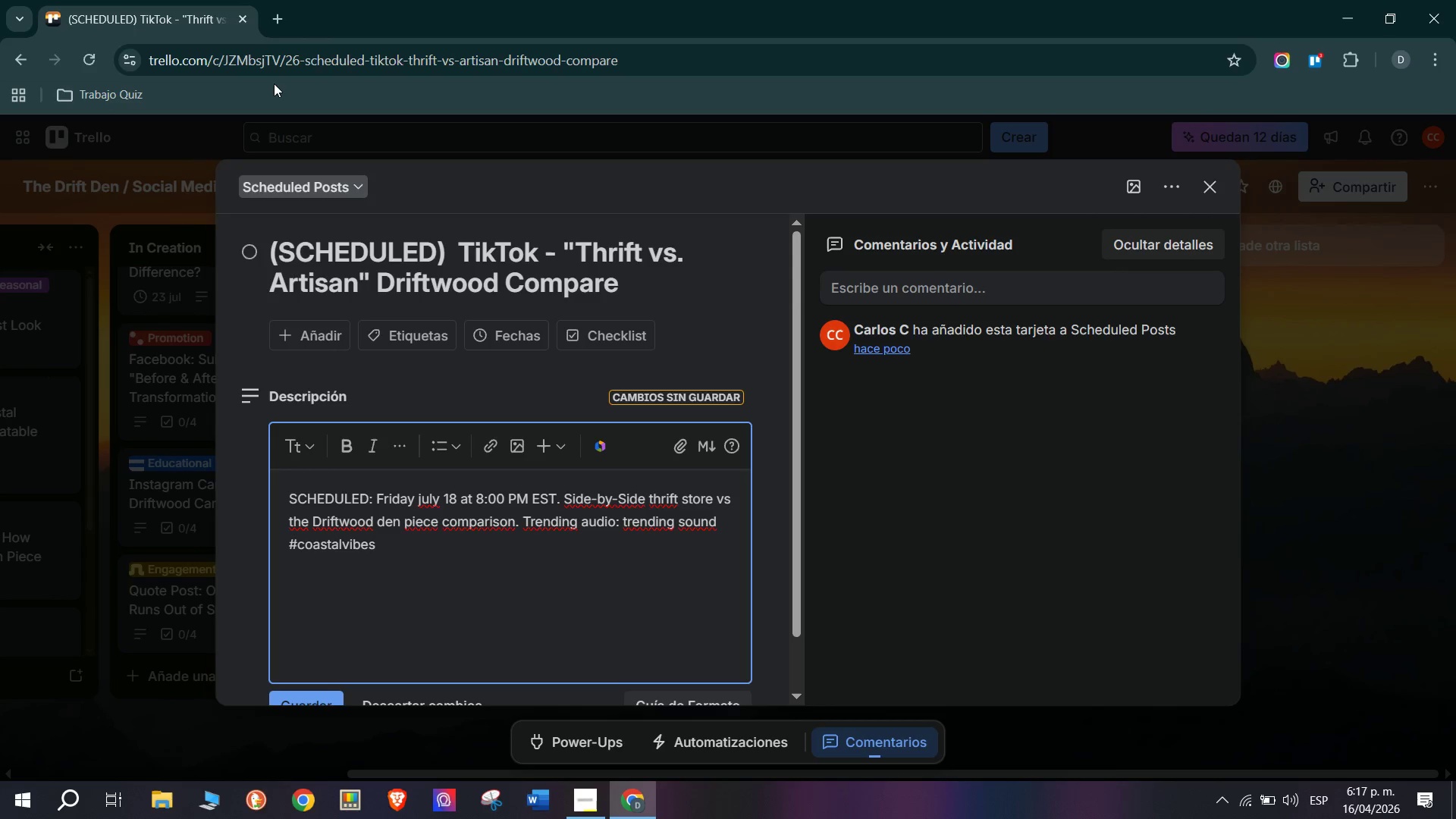 
type(. Strong)
 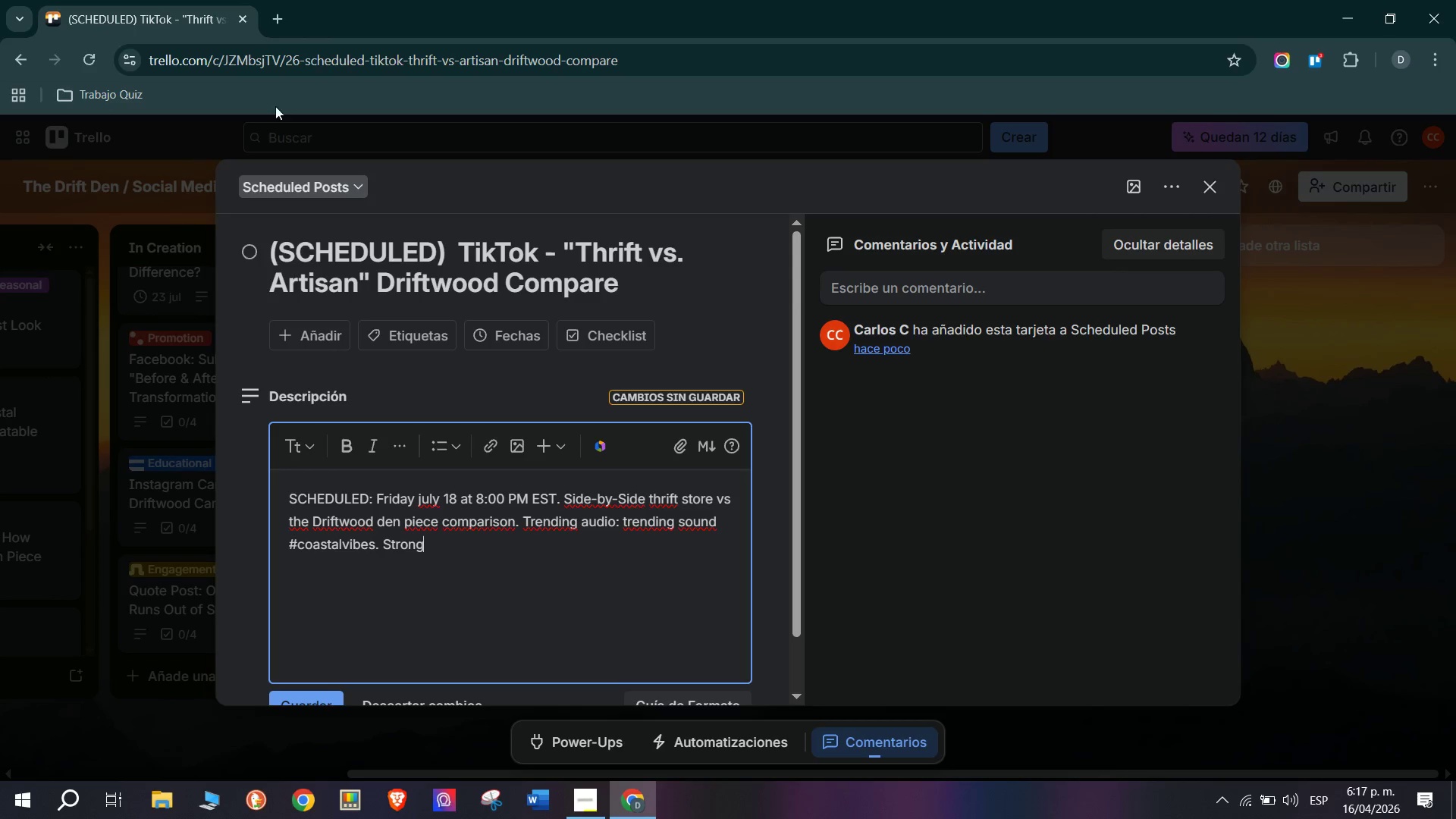 
type( orga)
 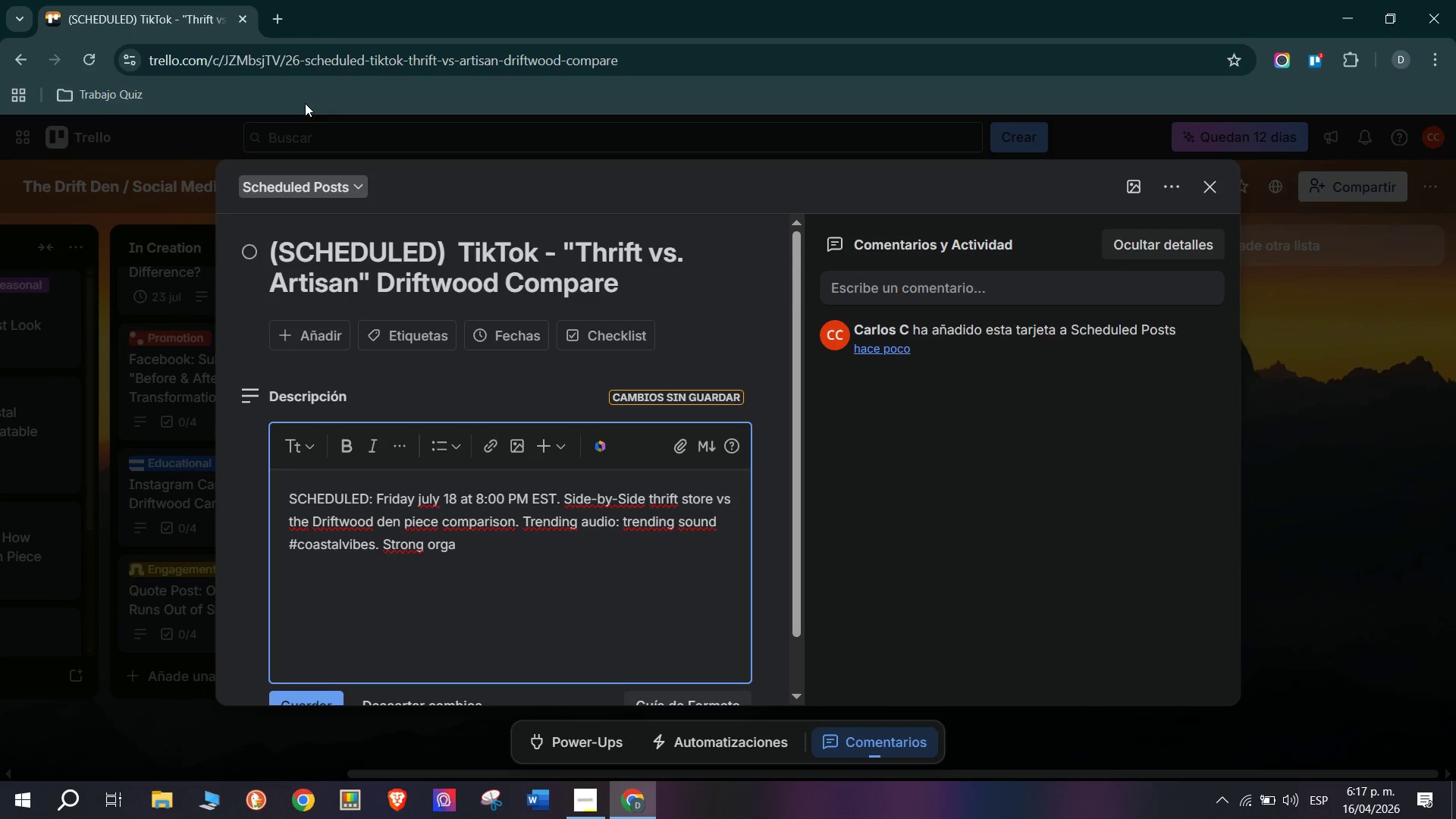 
type(nic reach )
 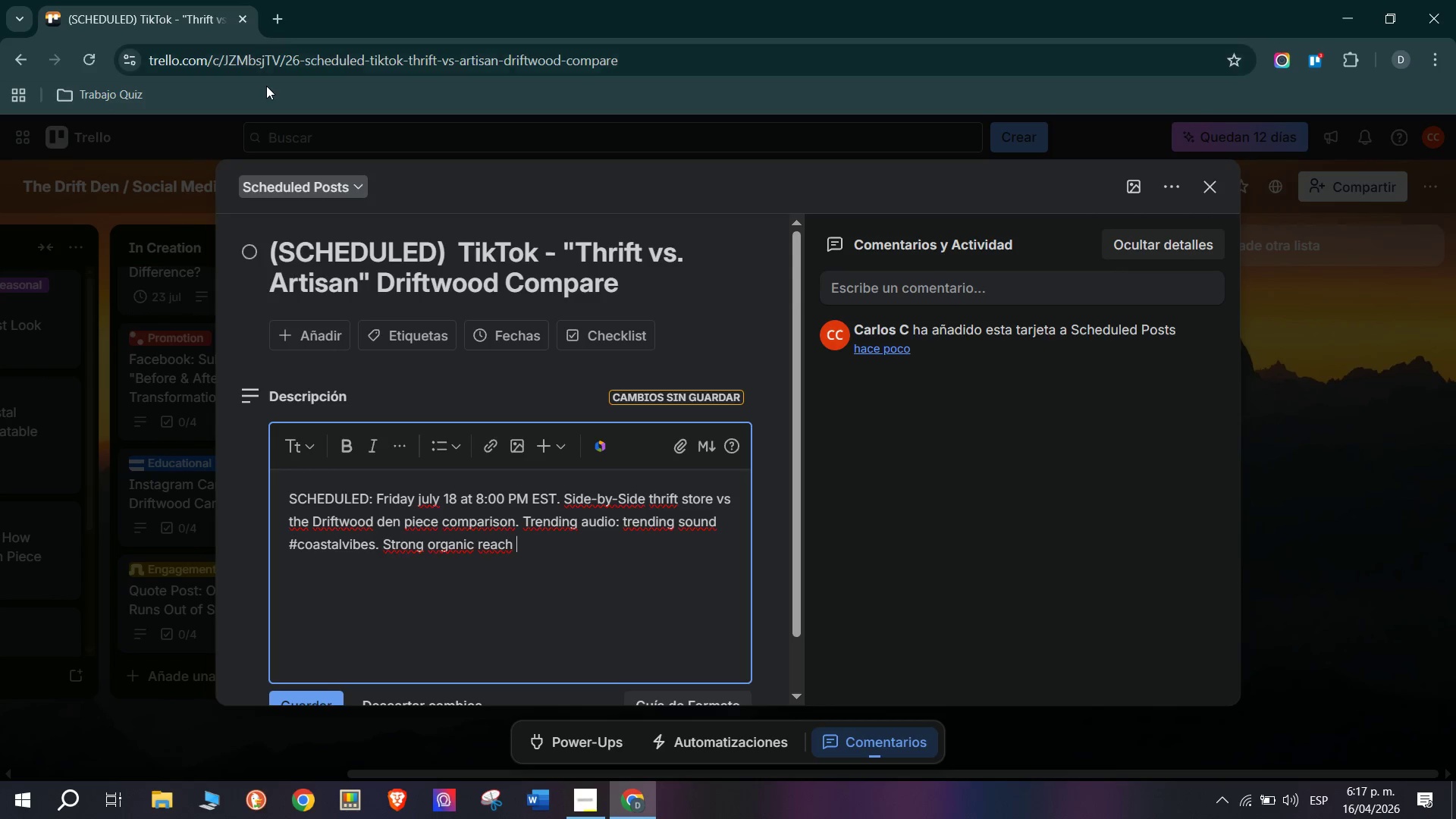 
type(expect)
 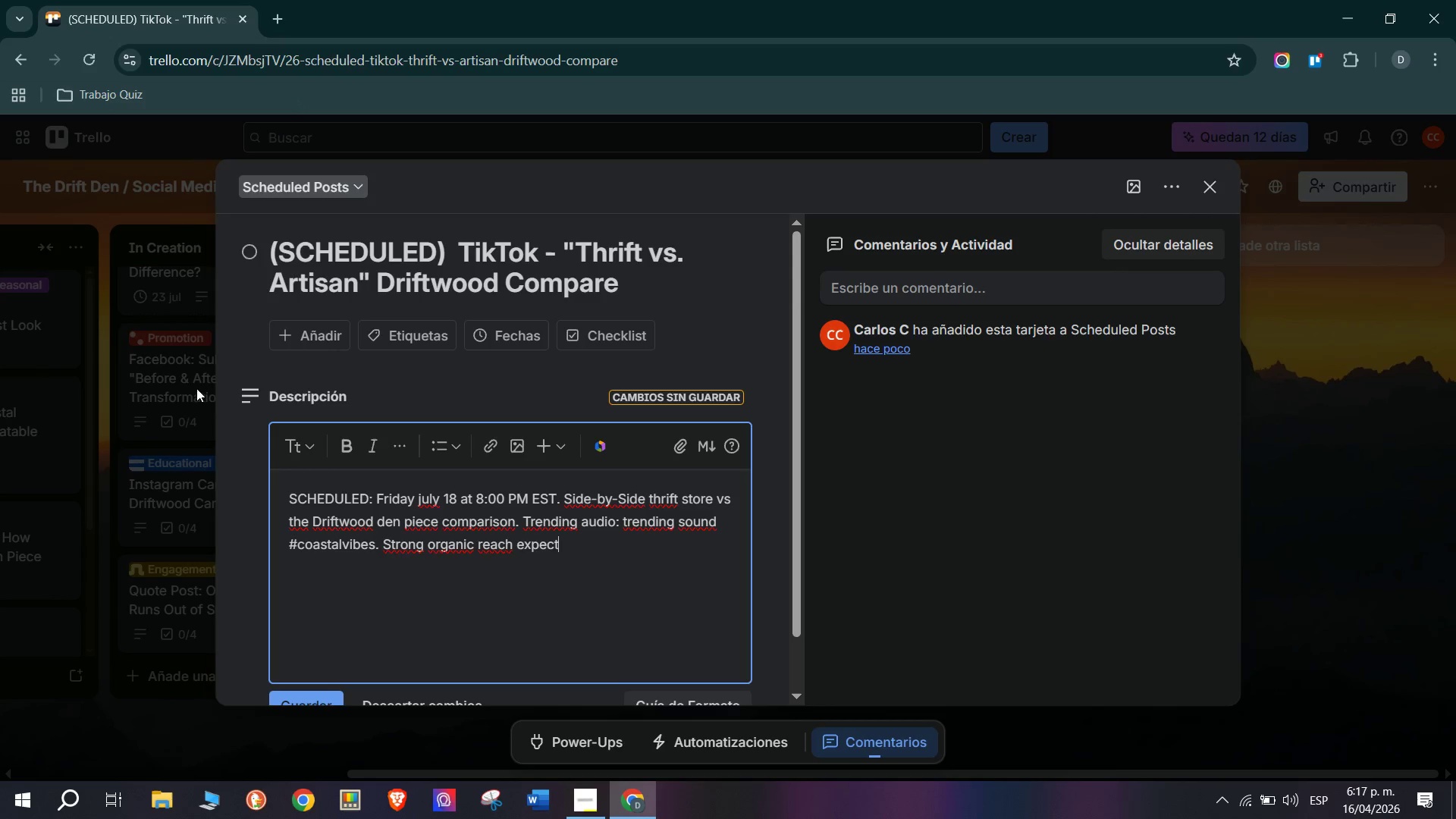 
key(D)
 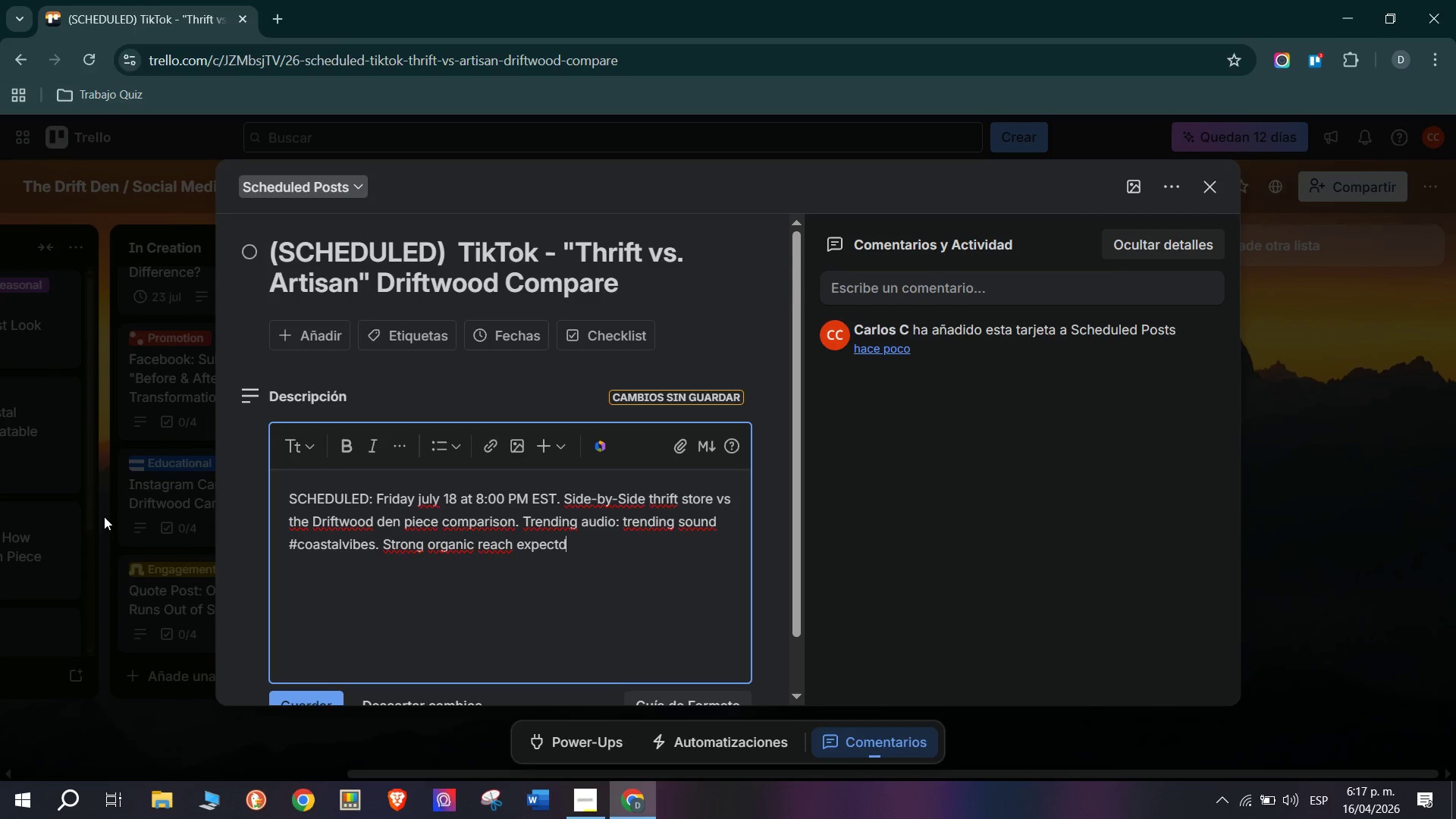 
wait(7.38)
 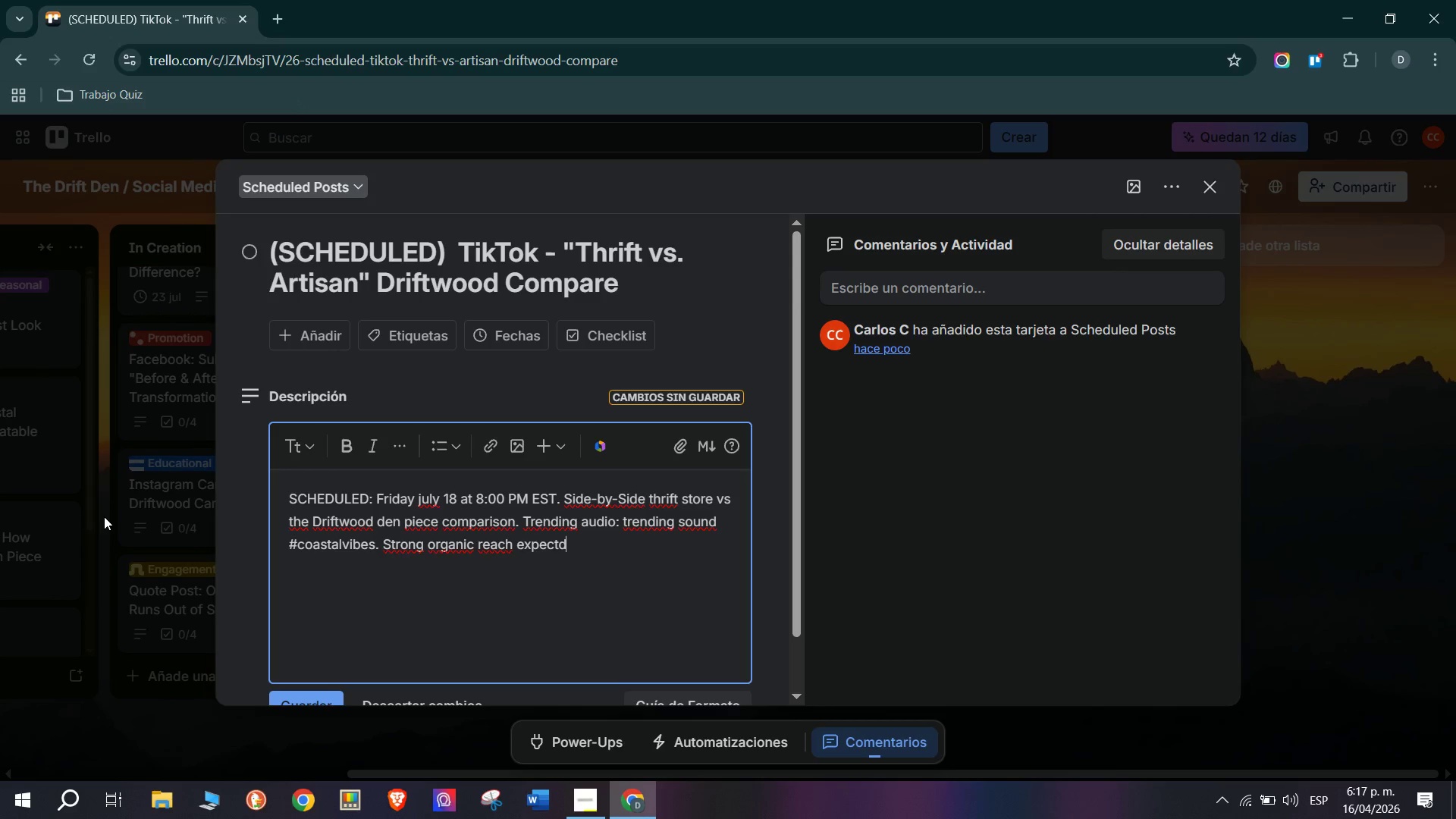 
key(Period)
 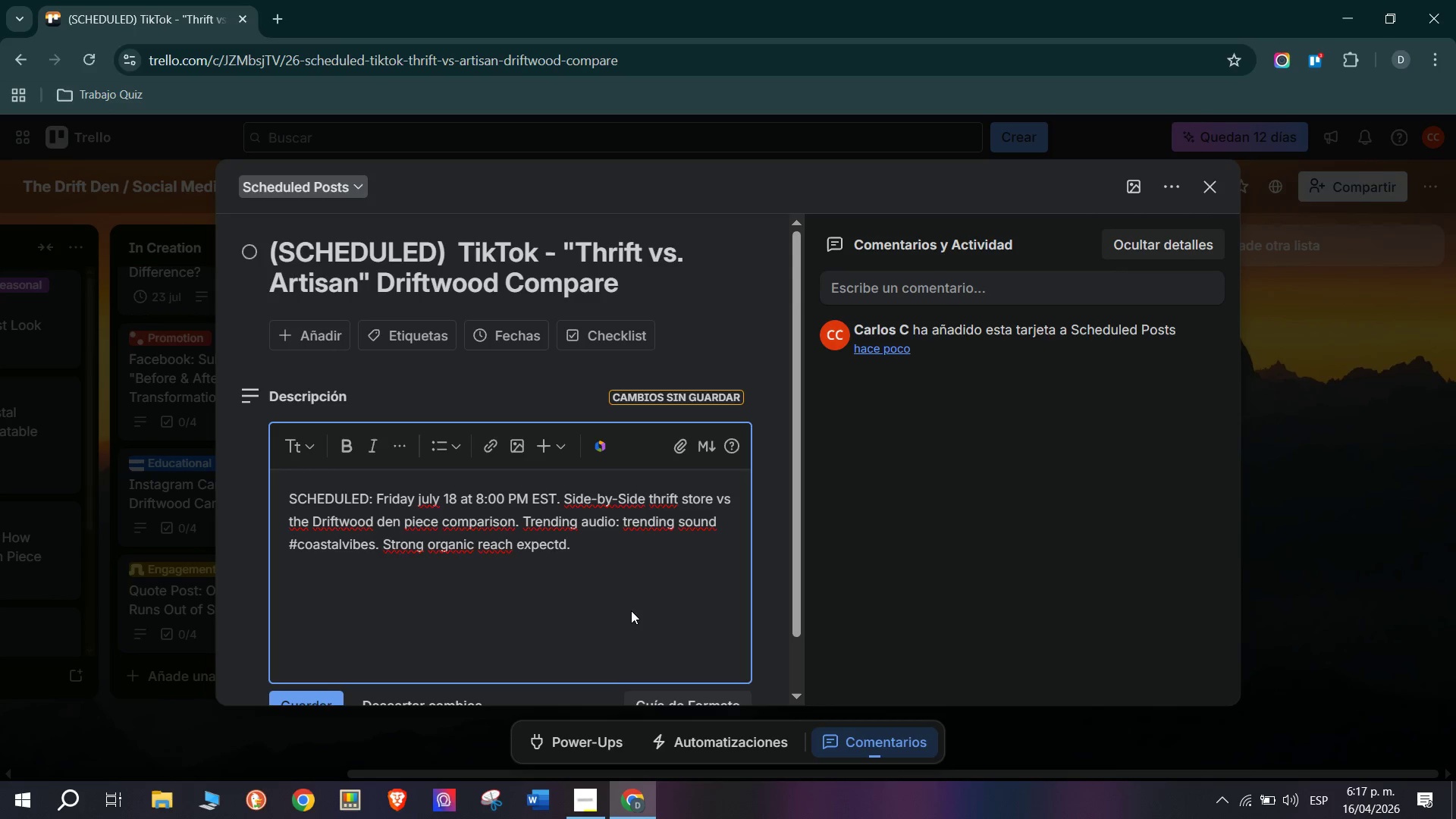 
scroll: coordinate [583, 585], scroll_direction: down, amount: 1.0
 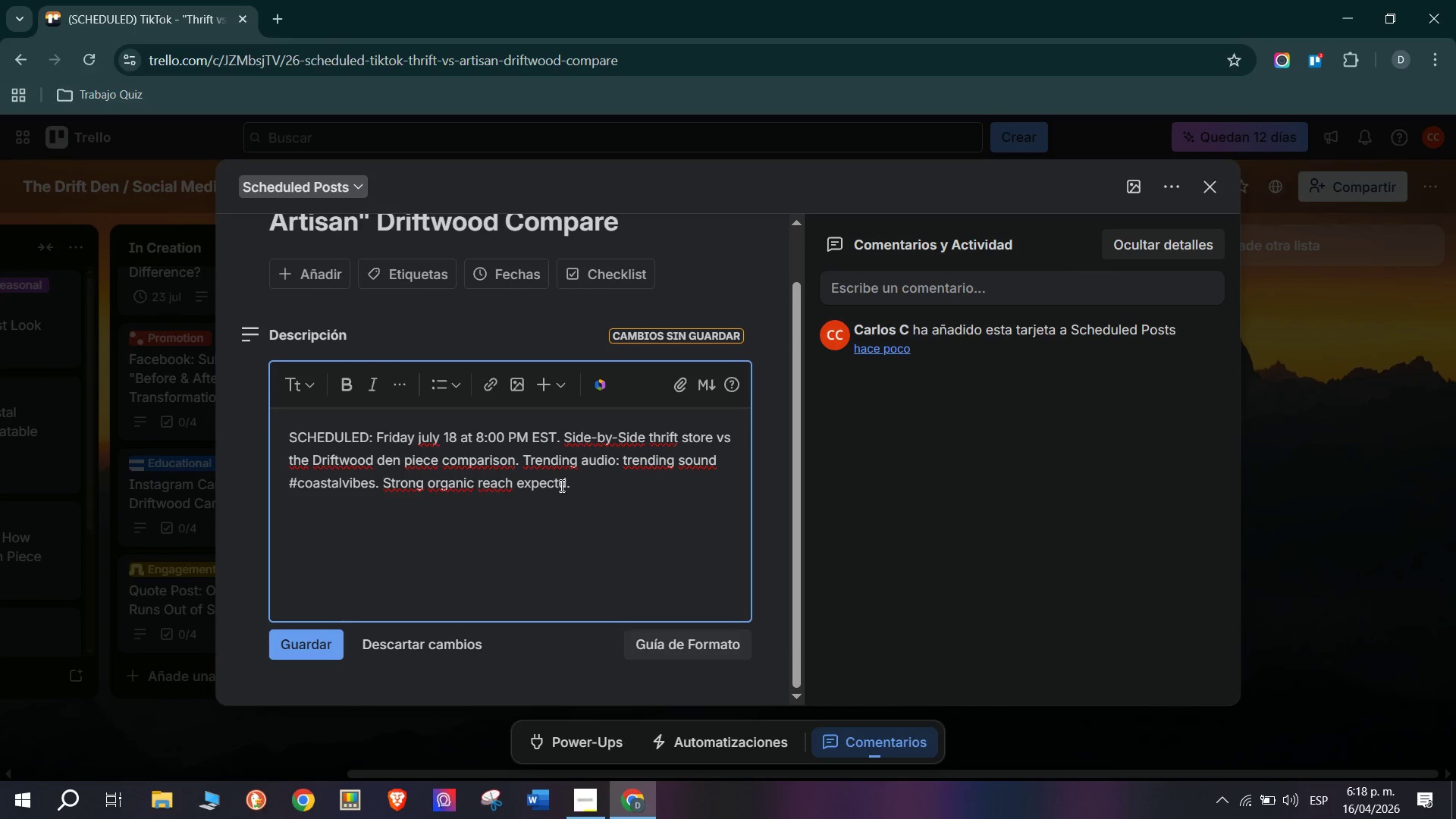 
key(E)
 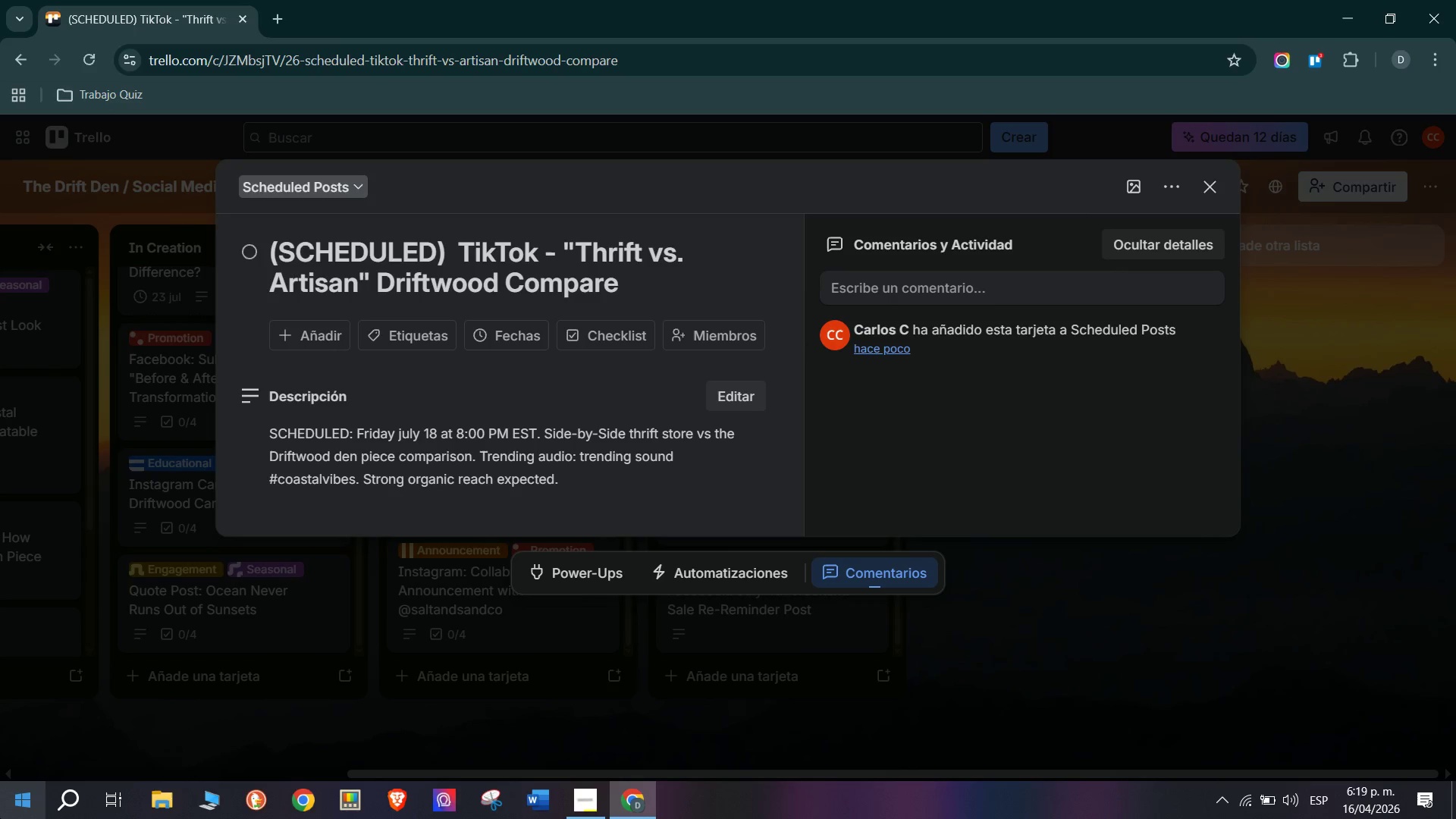 
wait(71.08)
 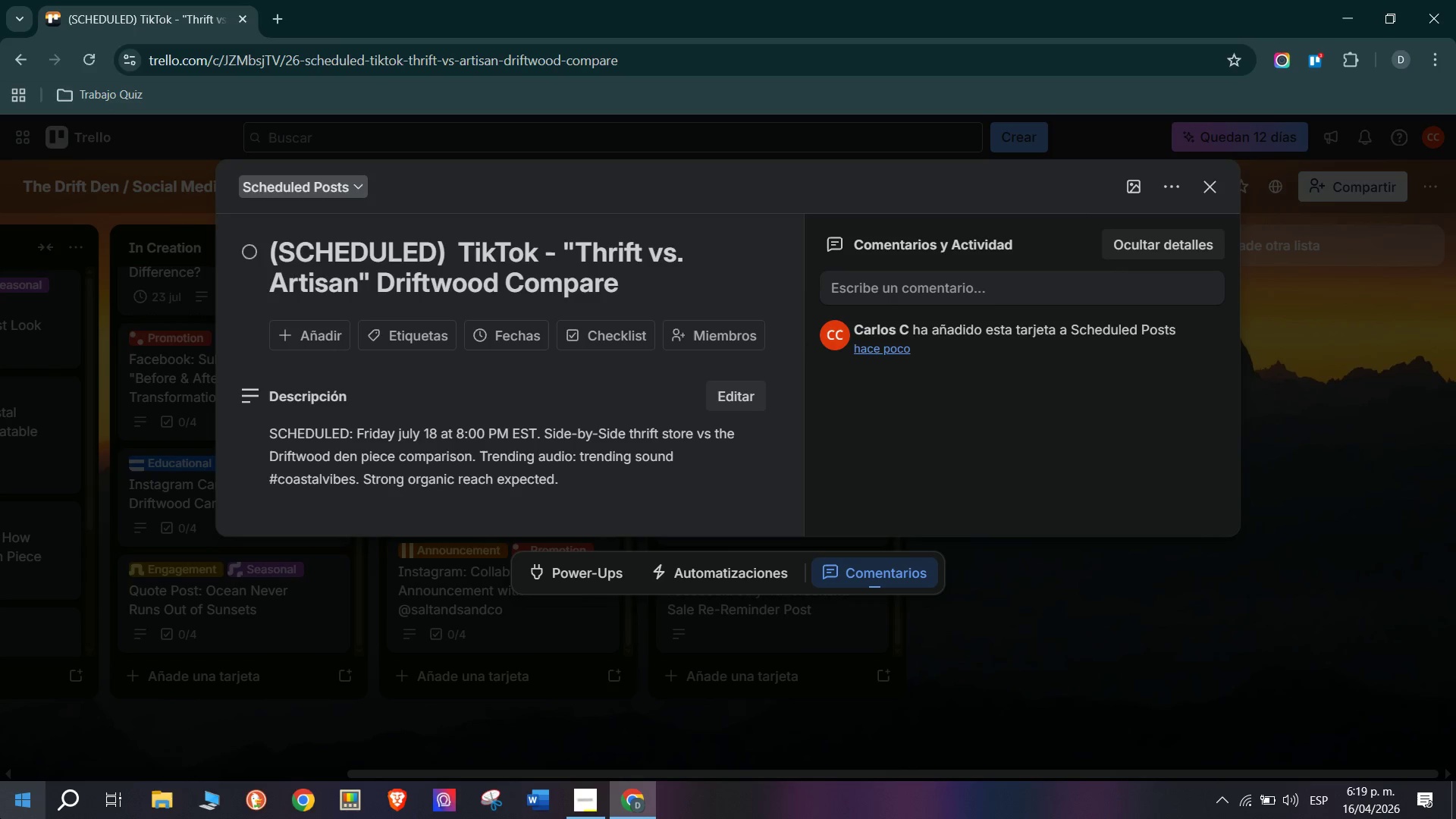 
mouse_move([620, 359])
 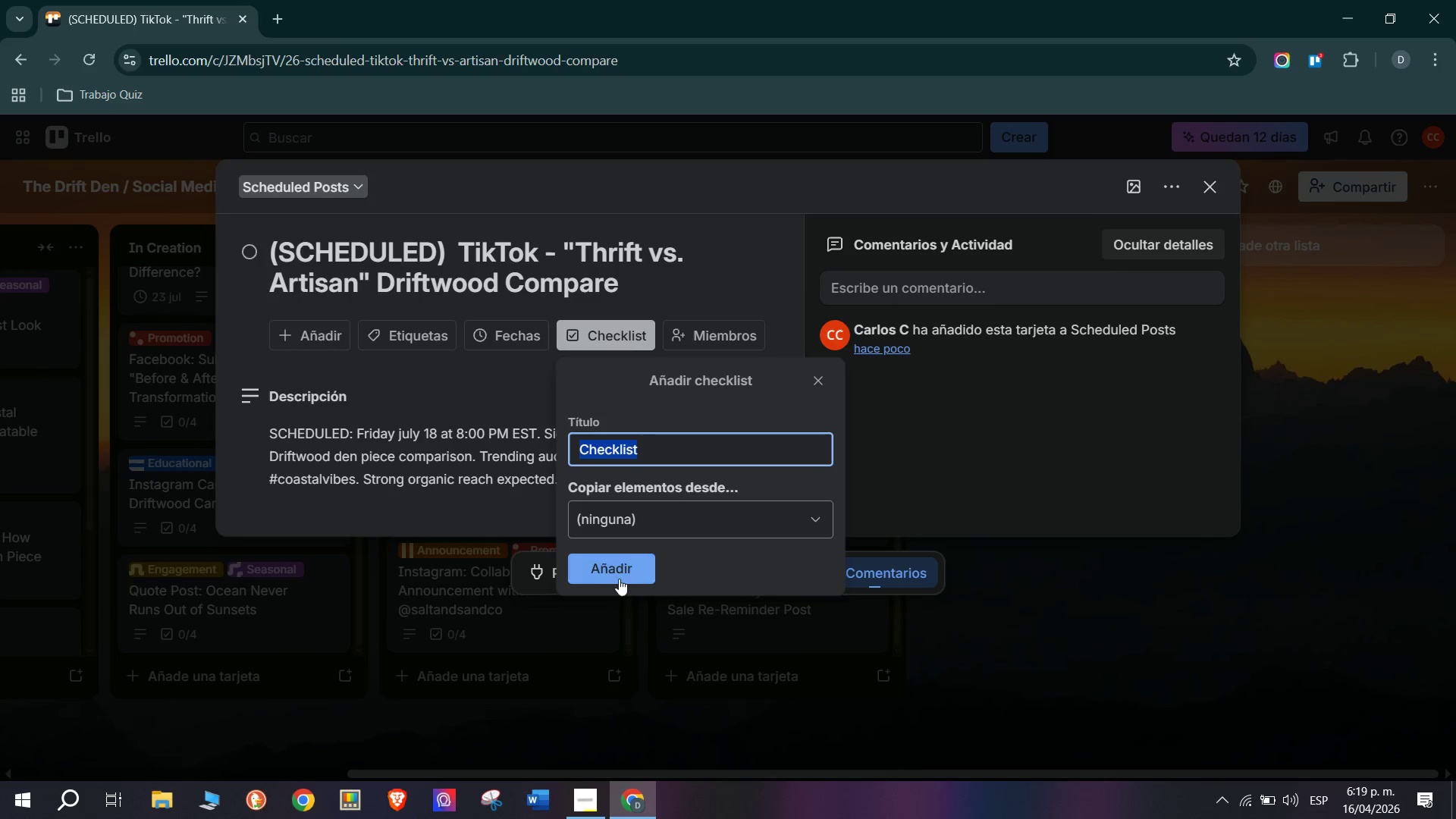 
left_click([618, 576])
 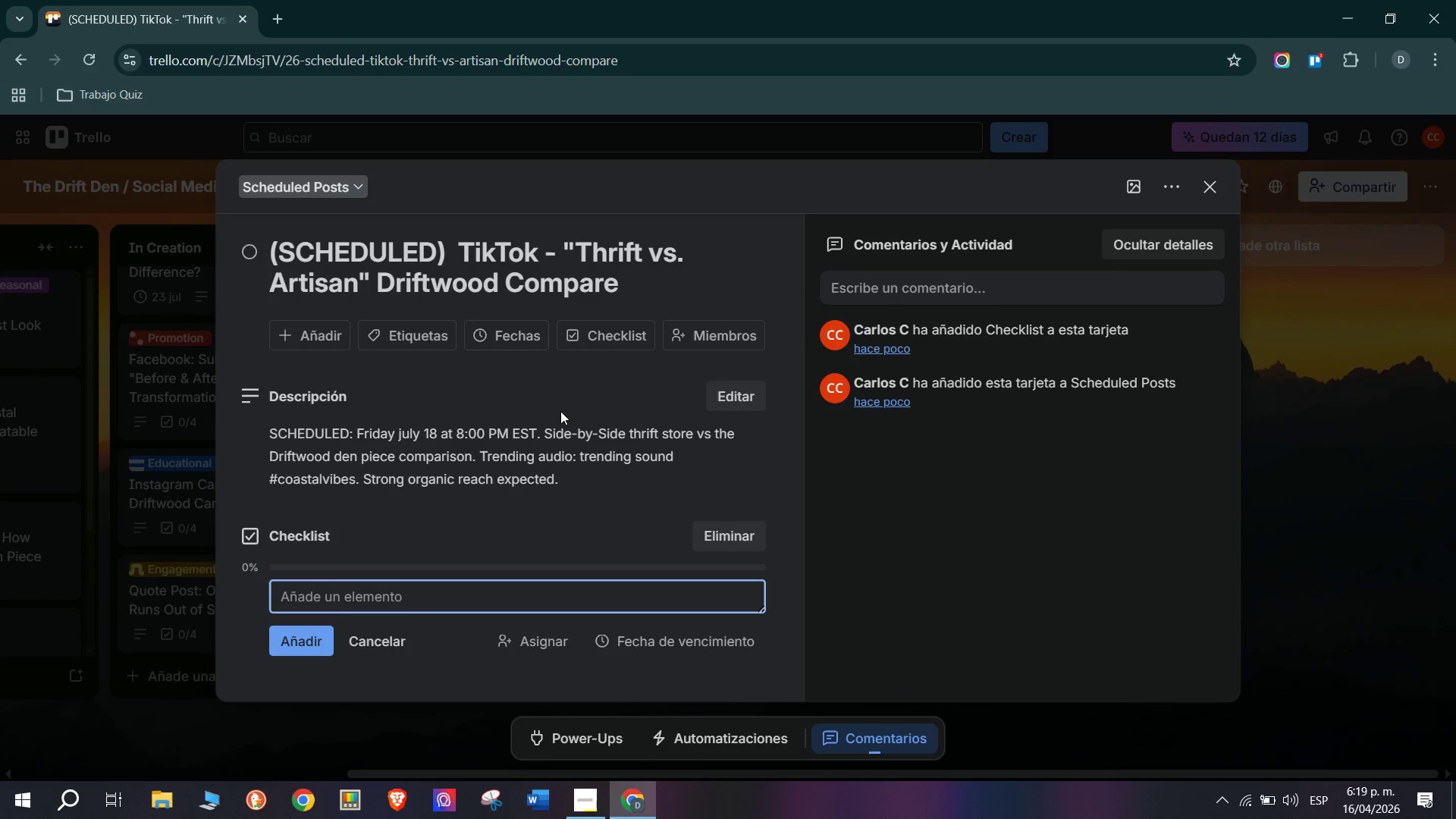 
type(S)
key(Backspace)
type(Caption )
 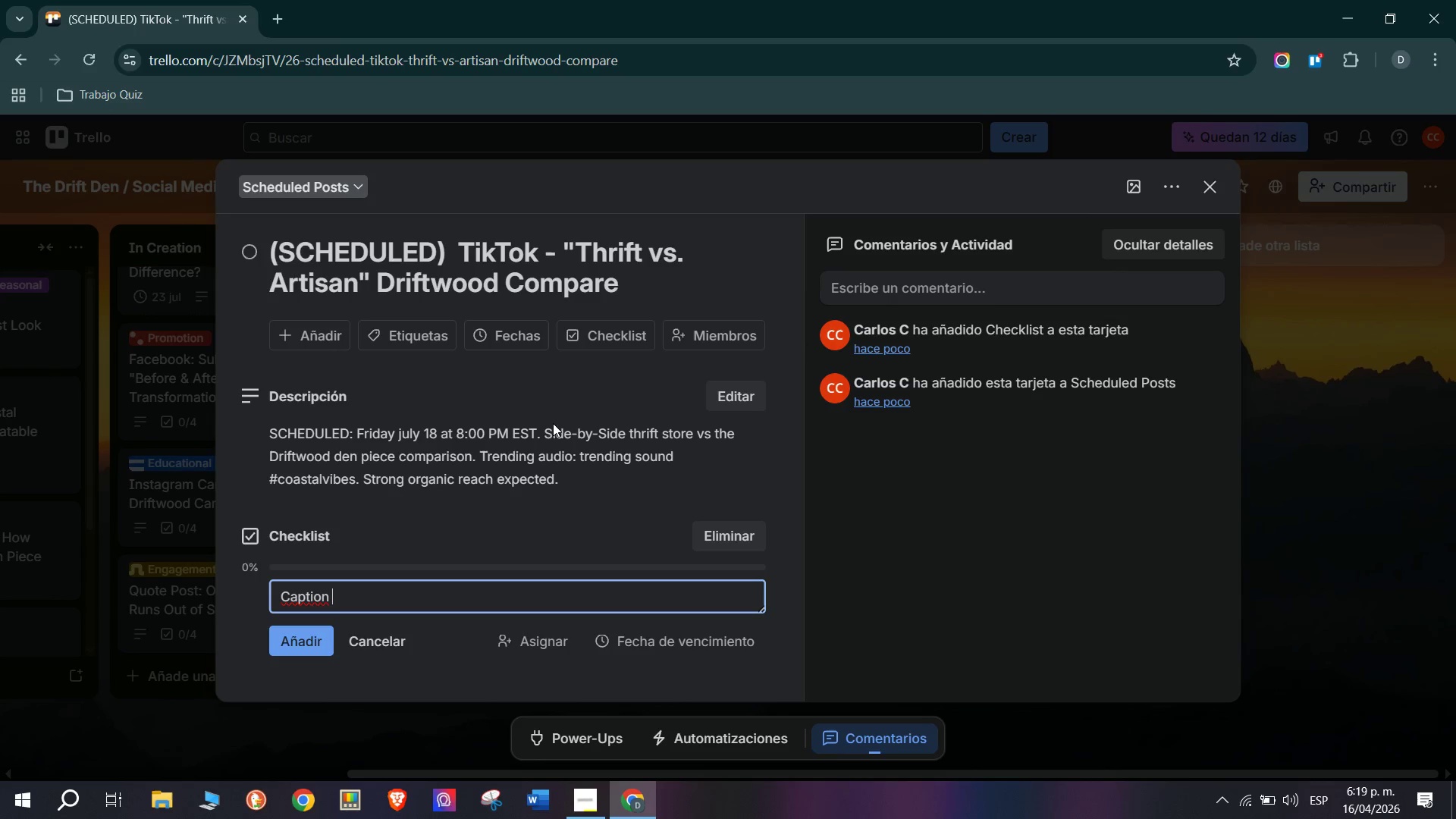 
type(Drafte)
 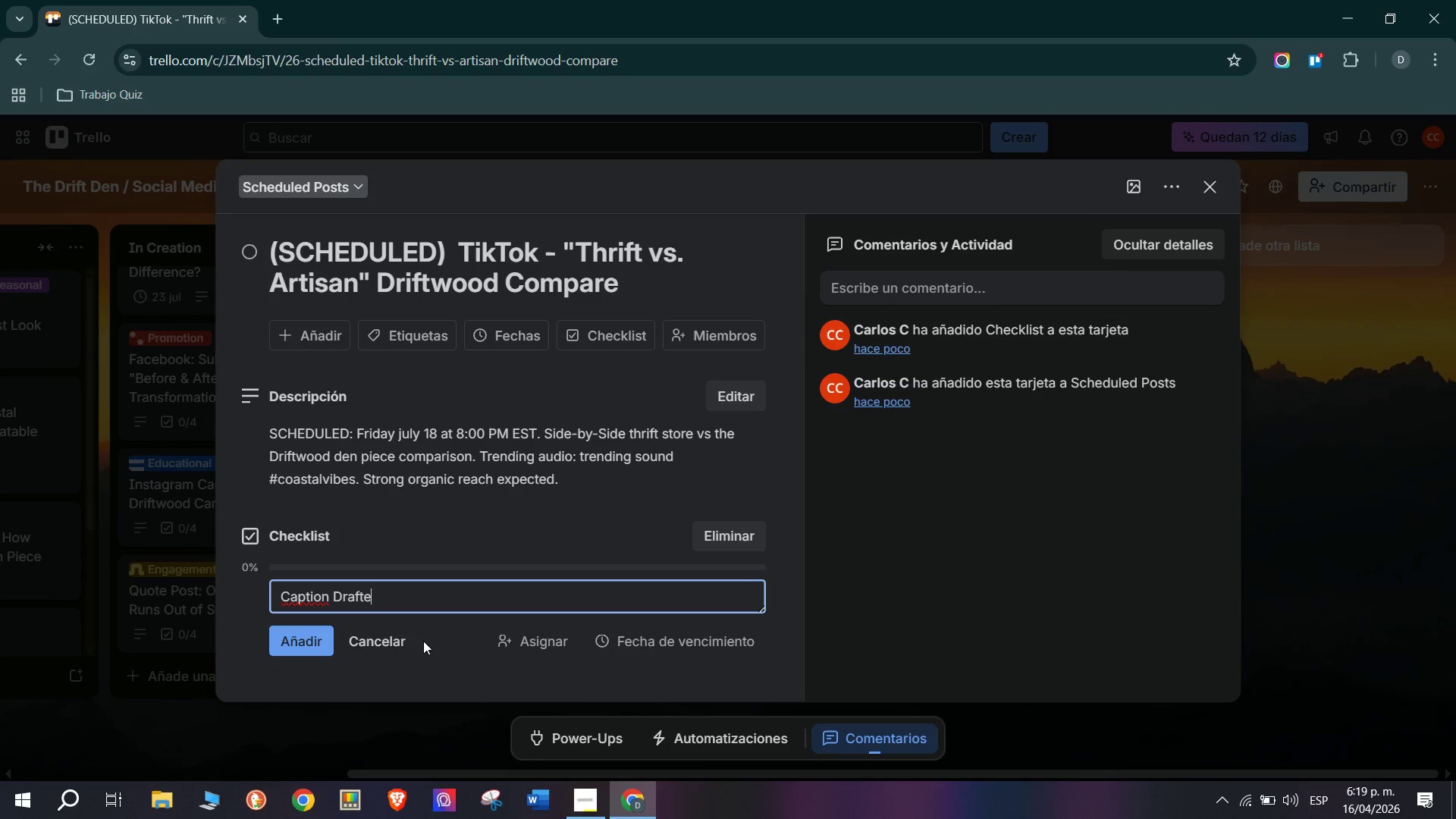 
key(D)
 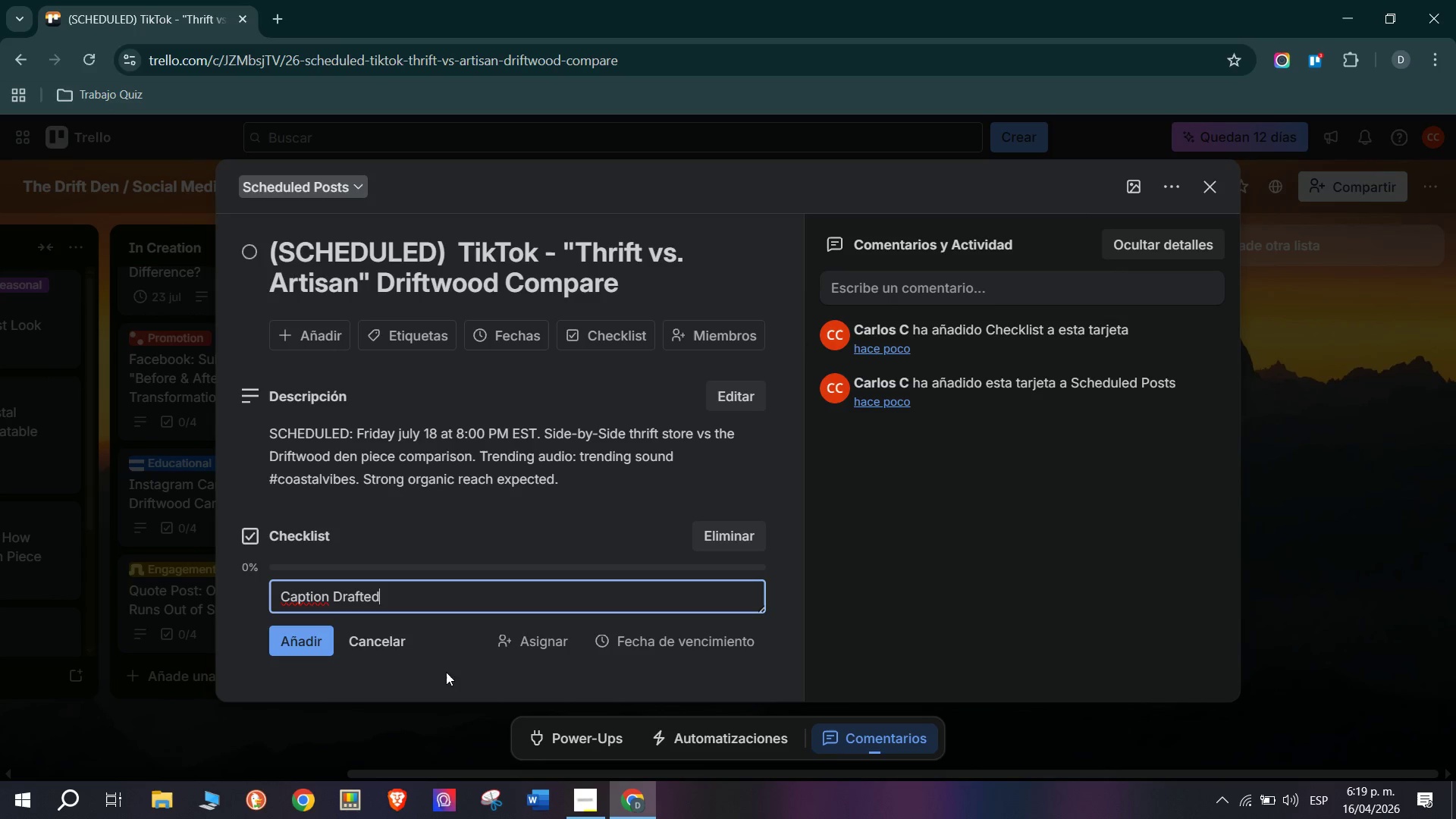 
key(Enter)
 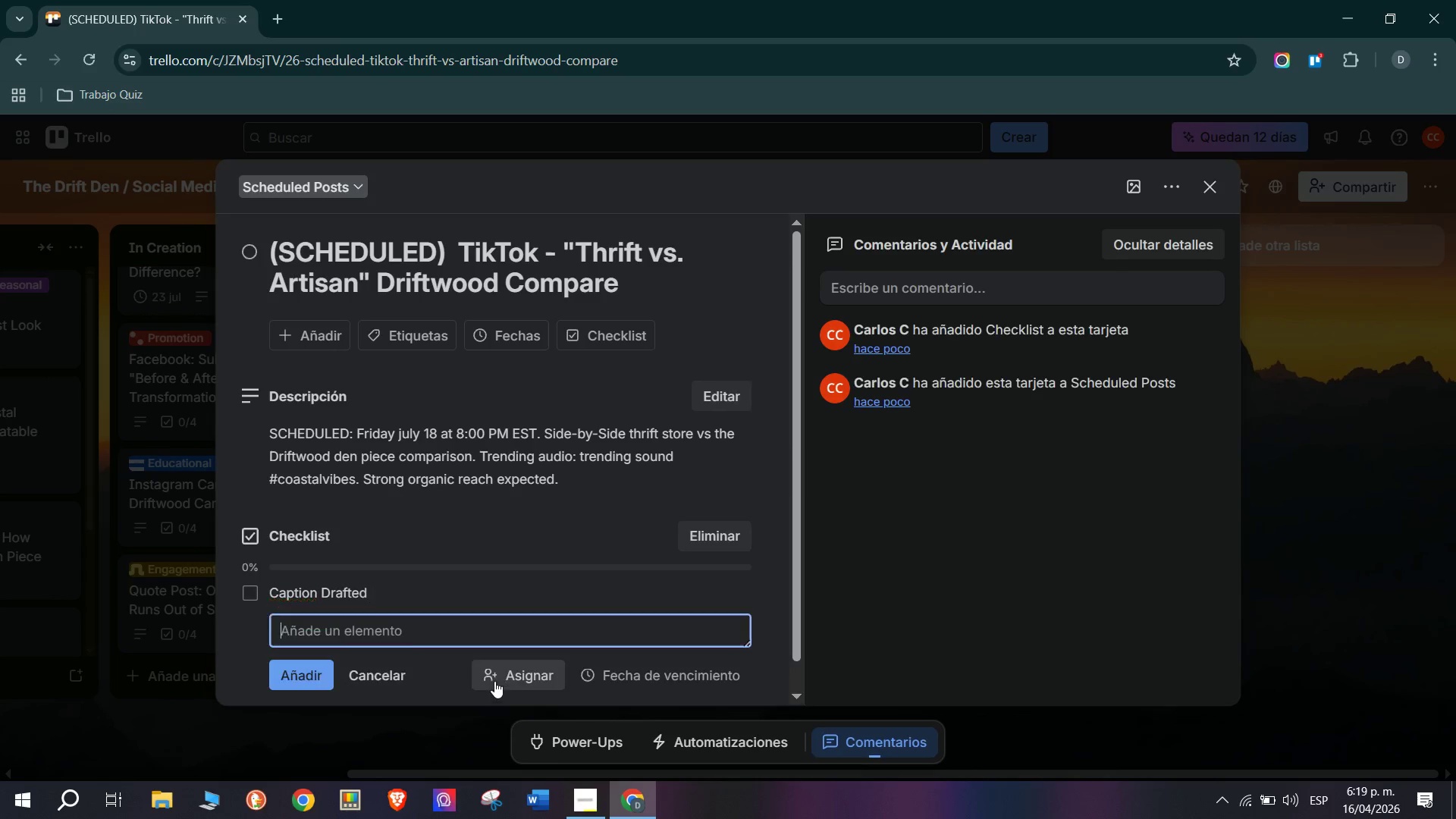 
type(Assets )
 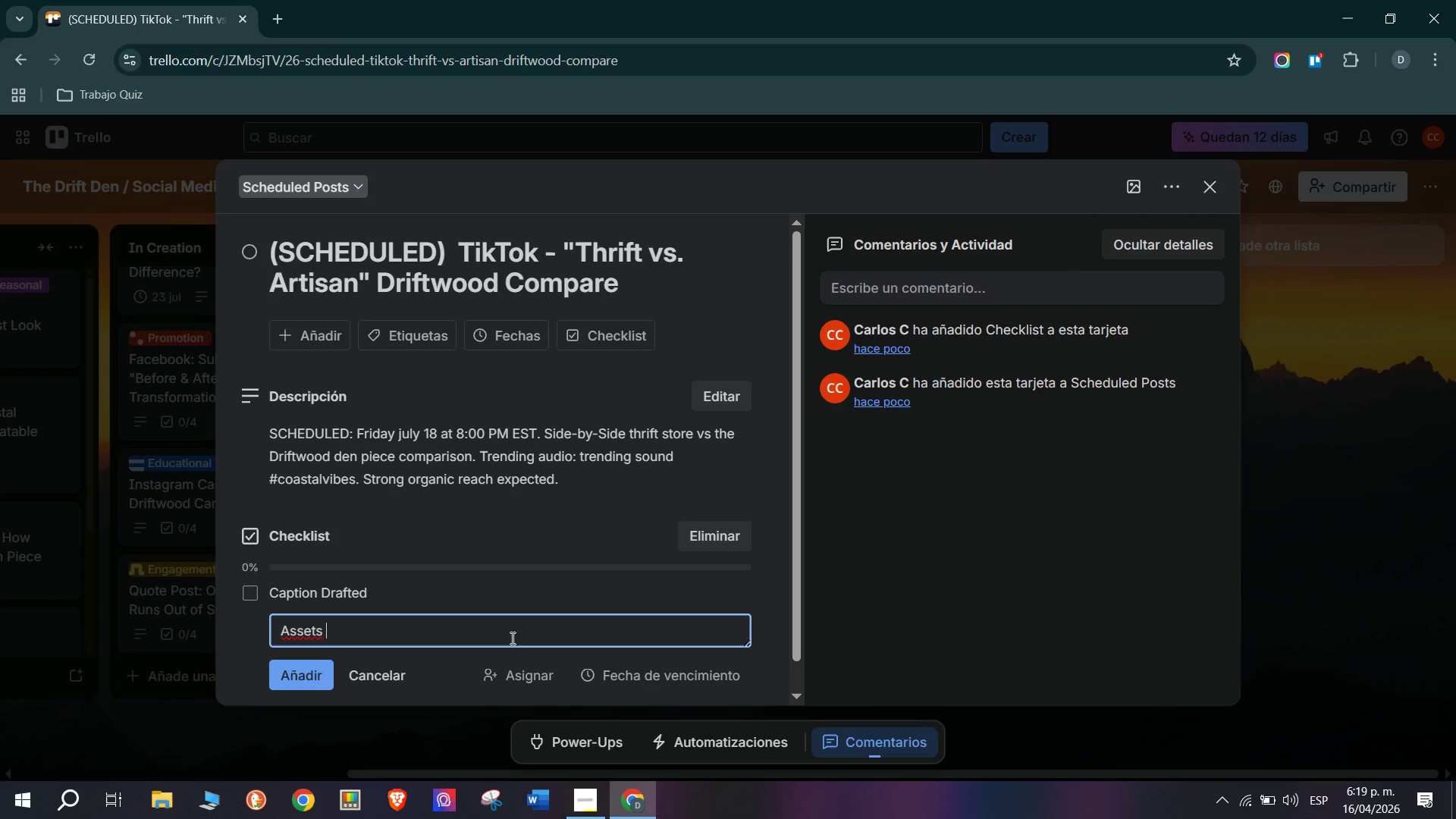 
type(Created)
 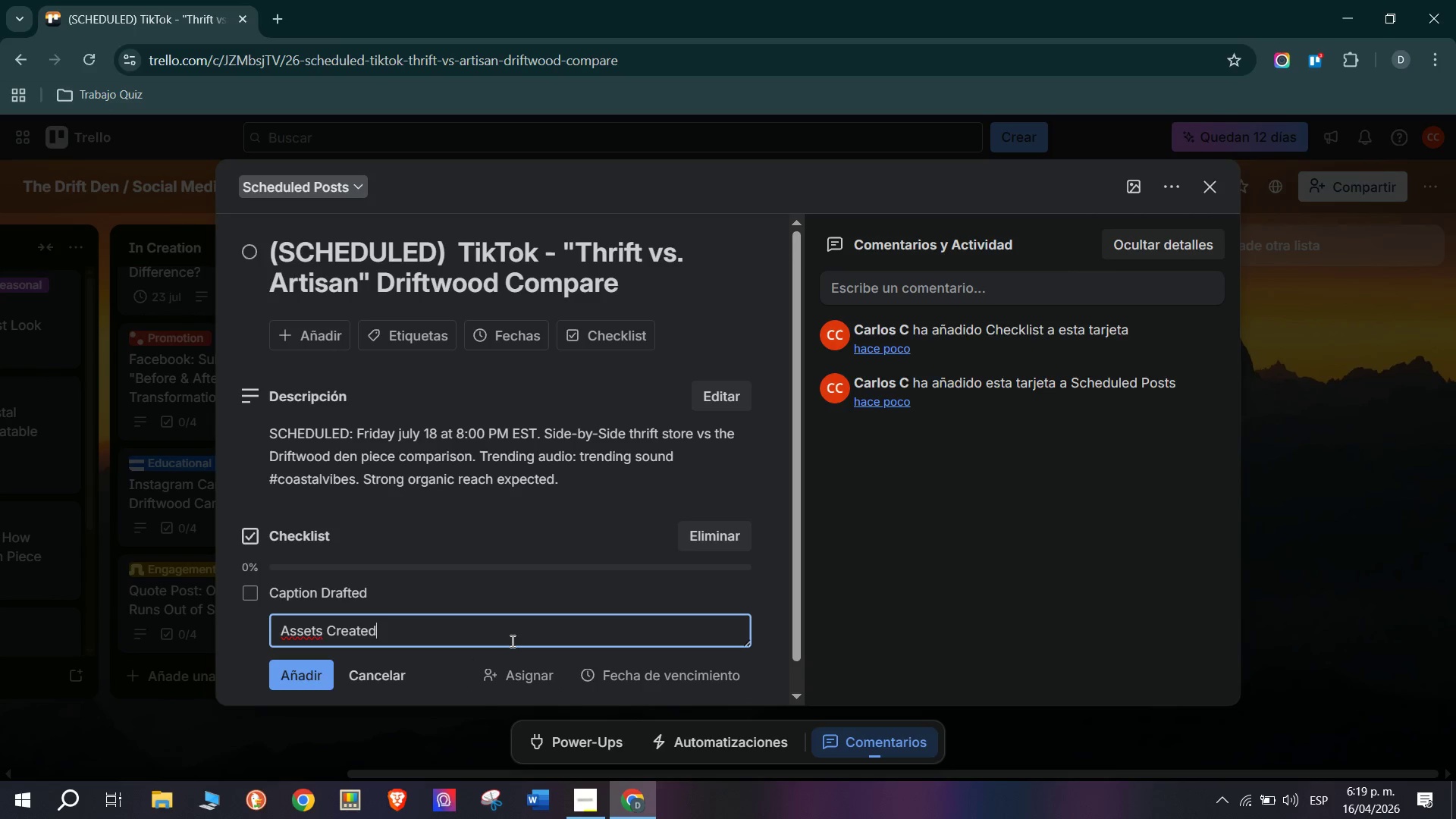 
key(Enter)
 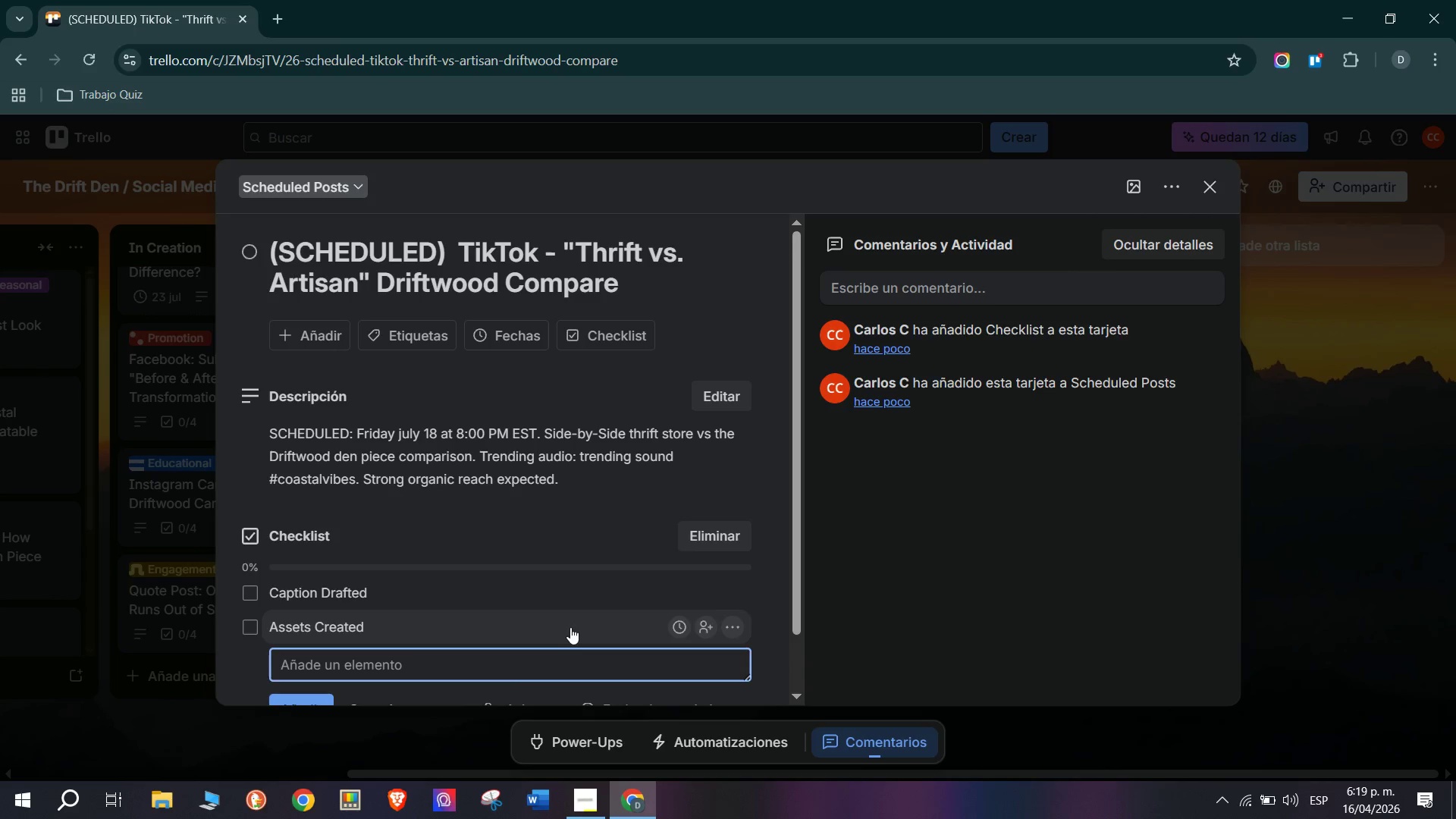 
type(Prom)
key(Backspace)
type(o)
 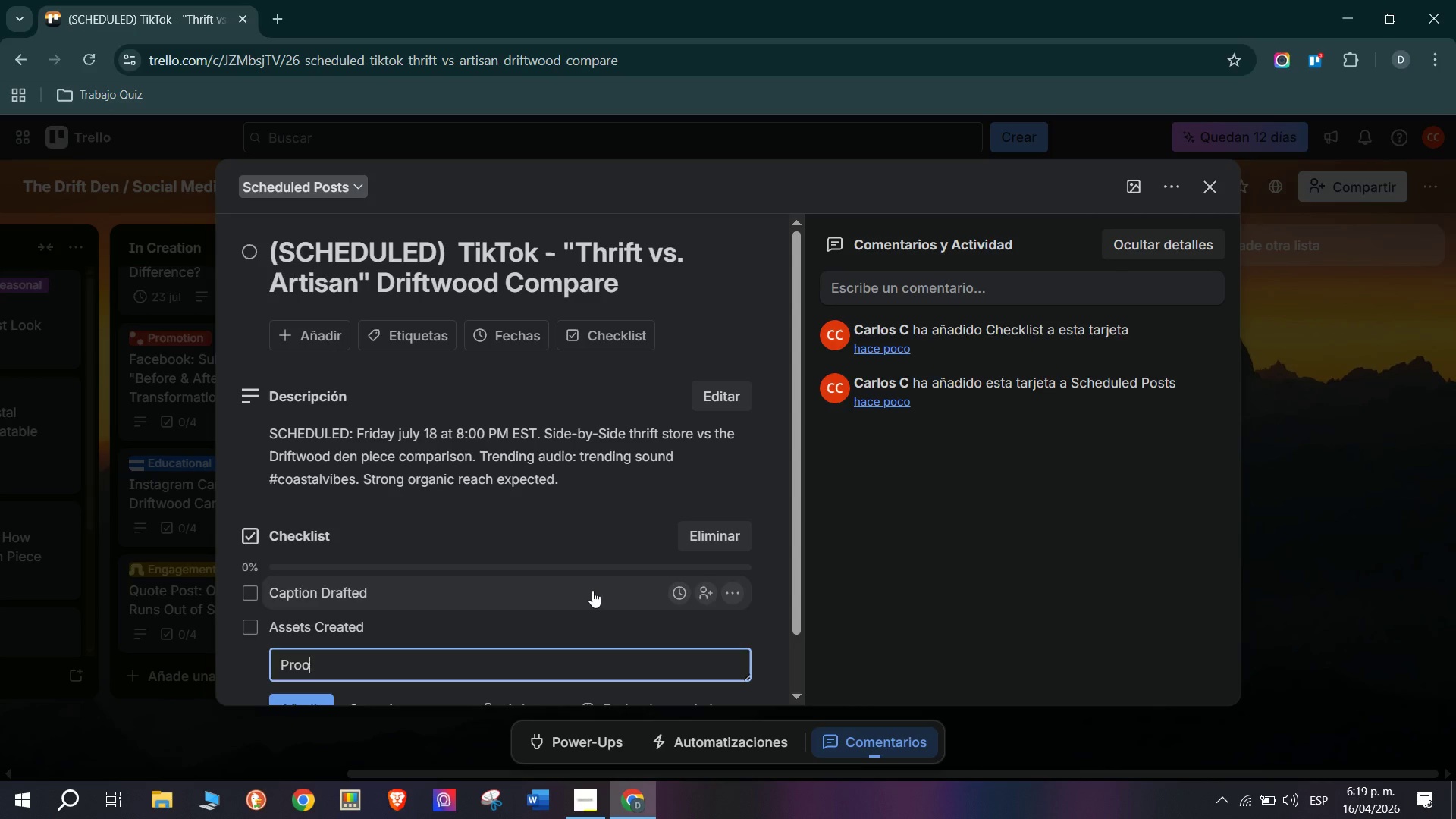 
type(fread)
 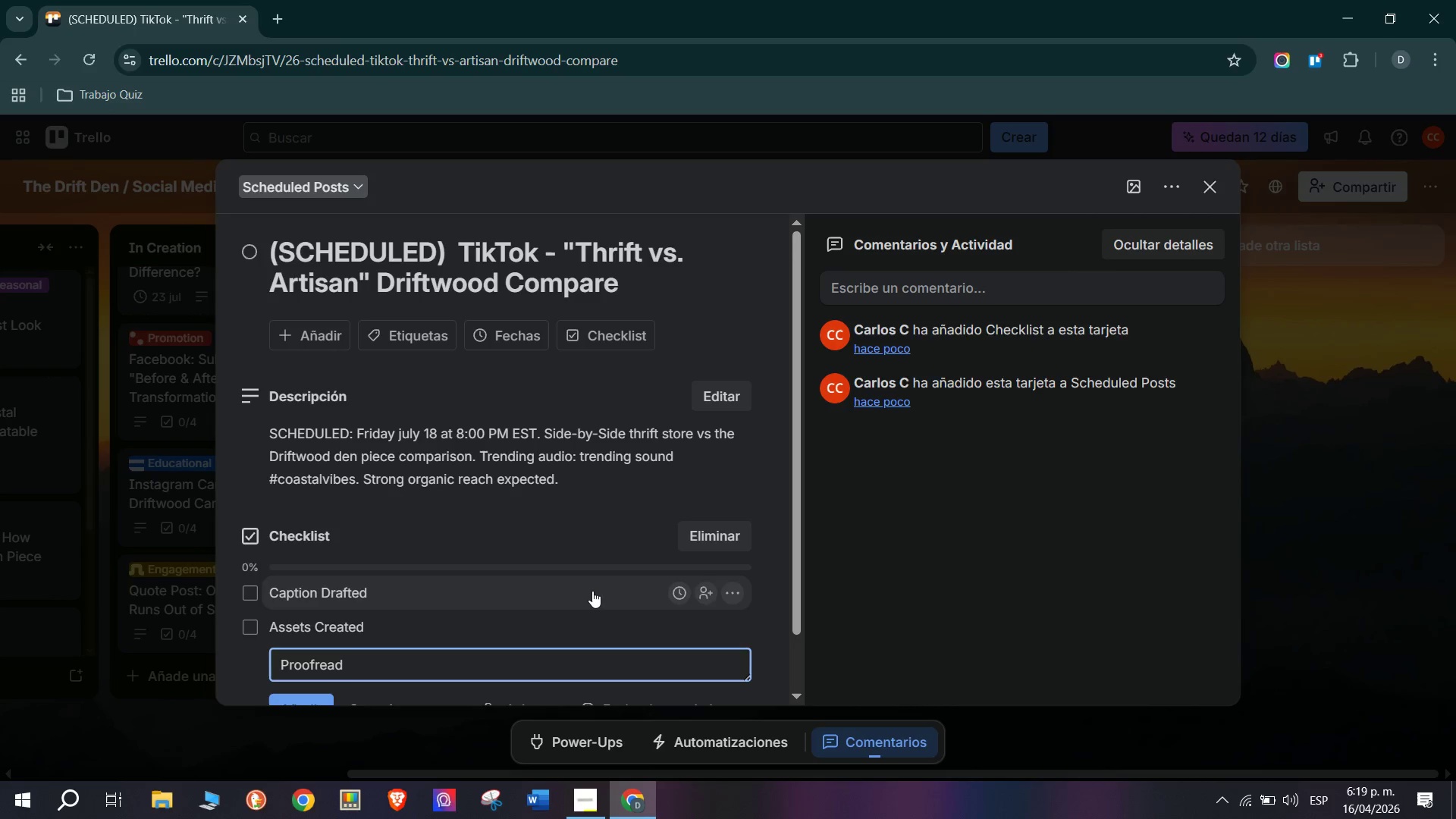 
key(Enter)
 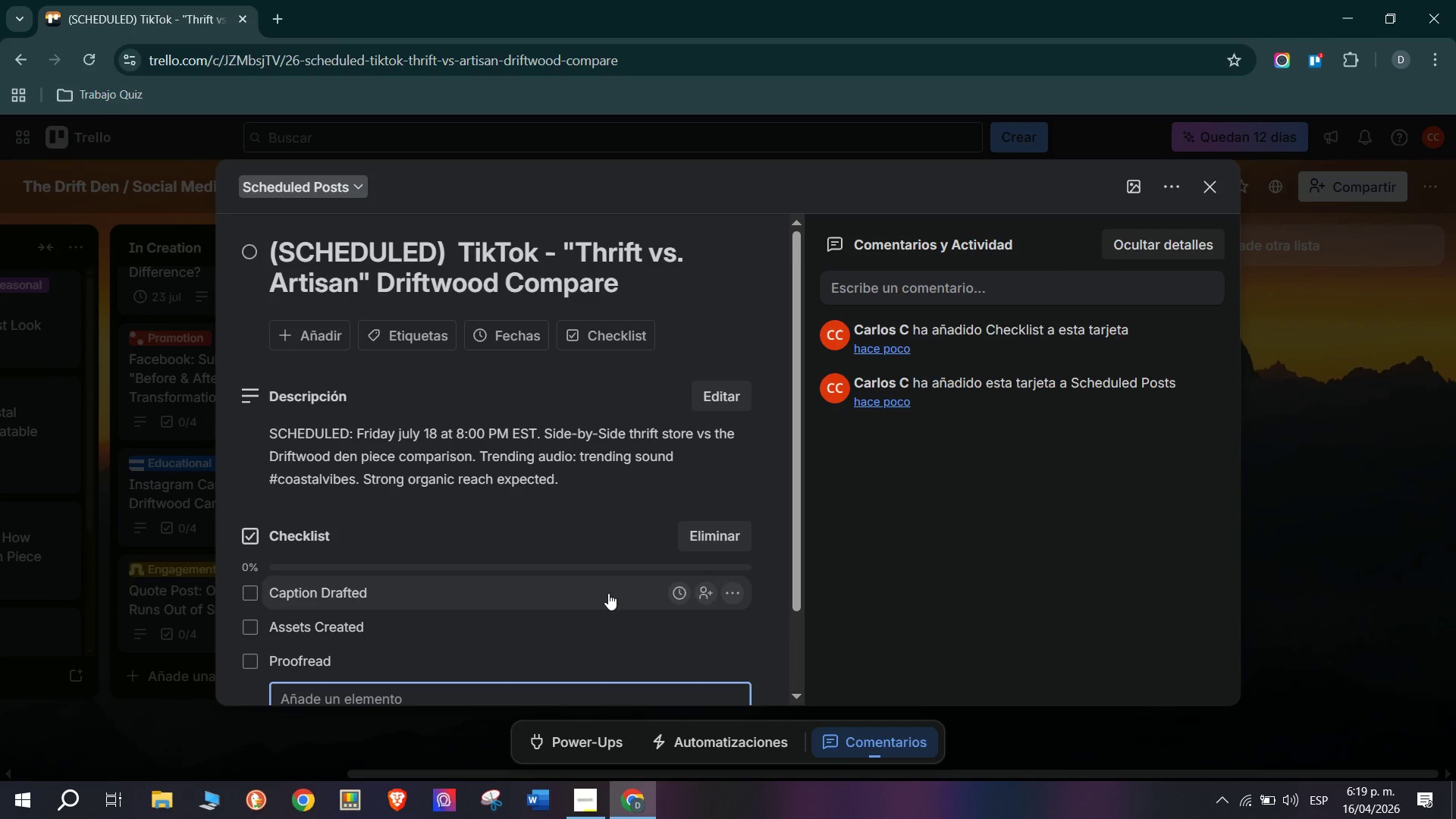 
key(CapsLock)
 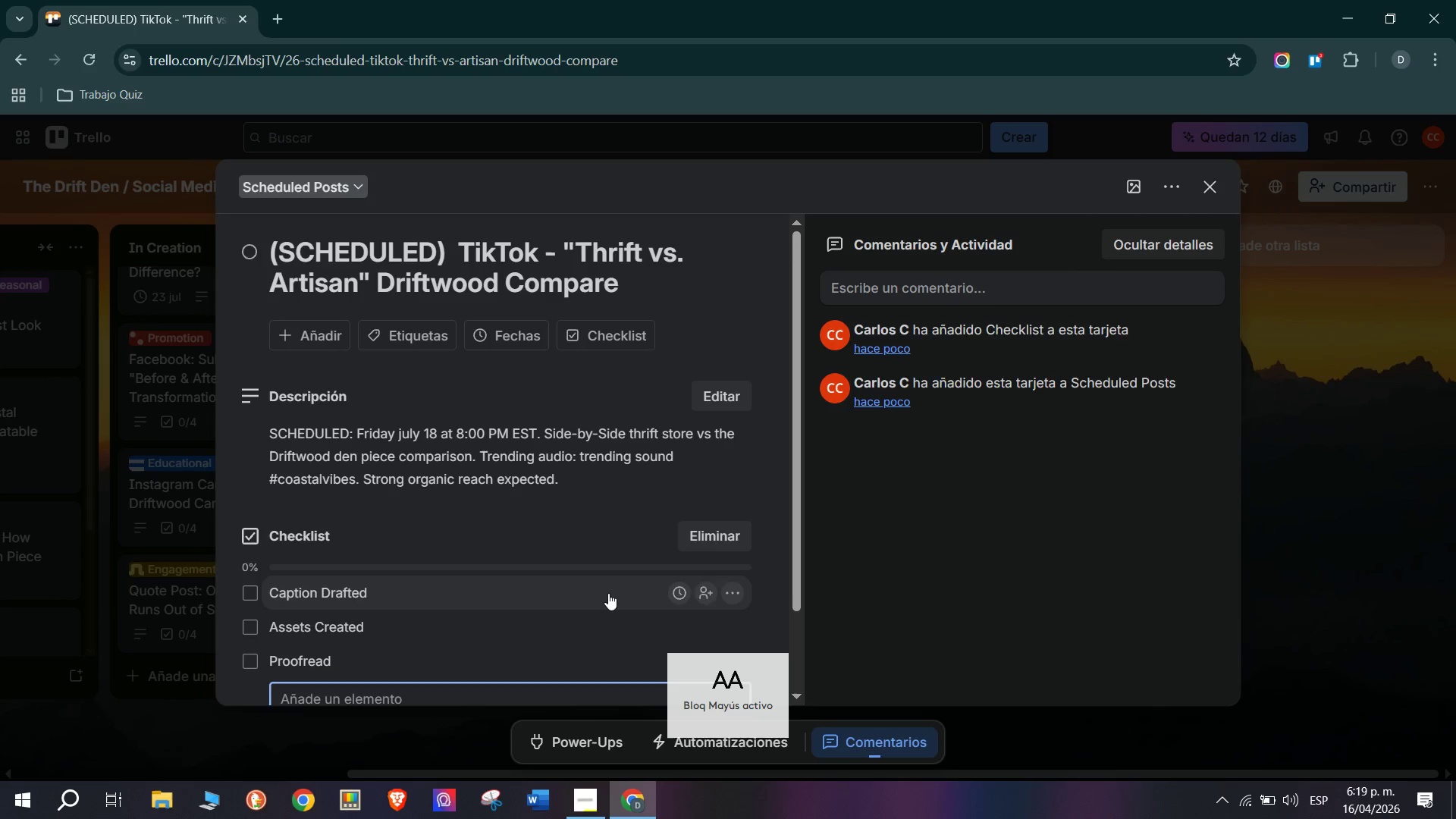 
key(S)
 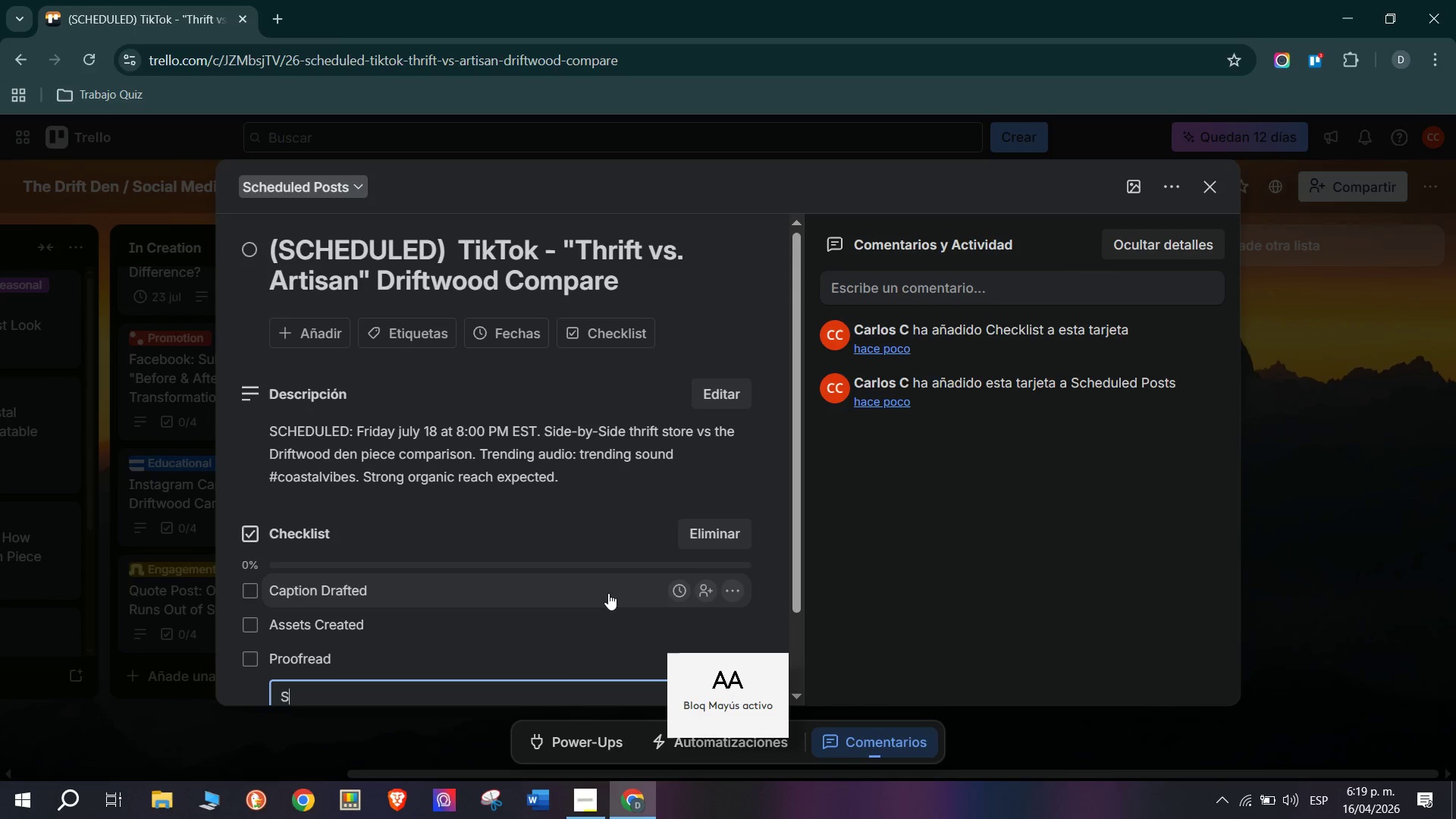 
key(CapsLock)
 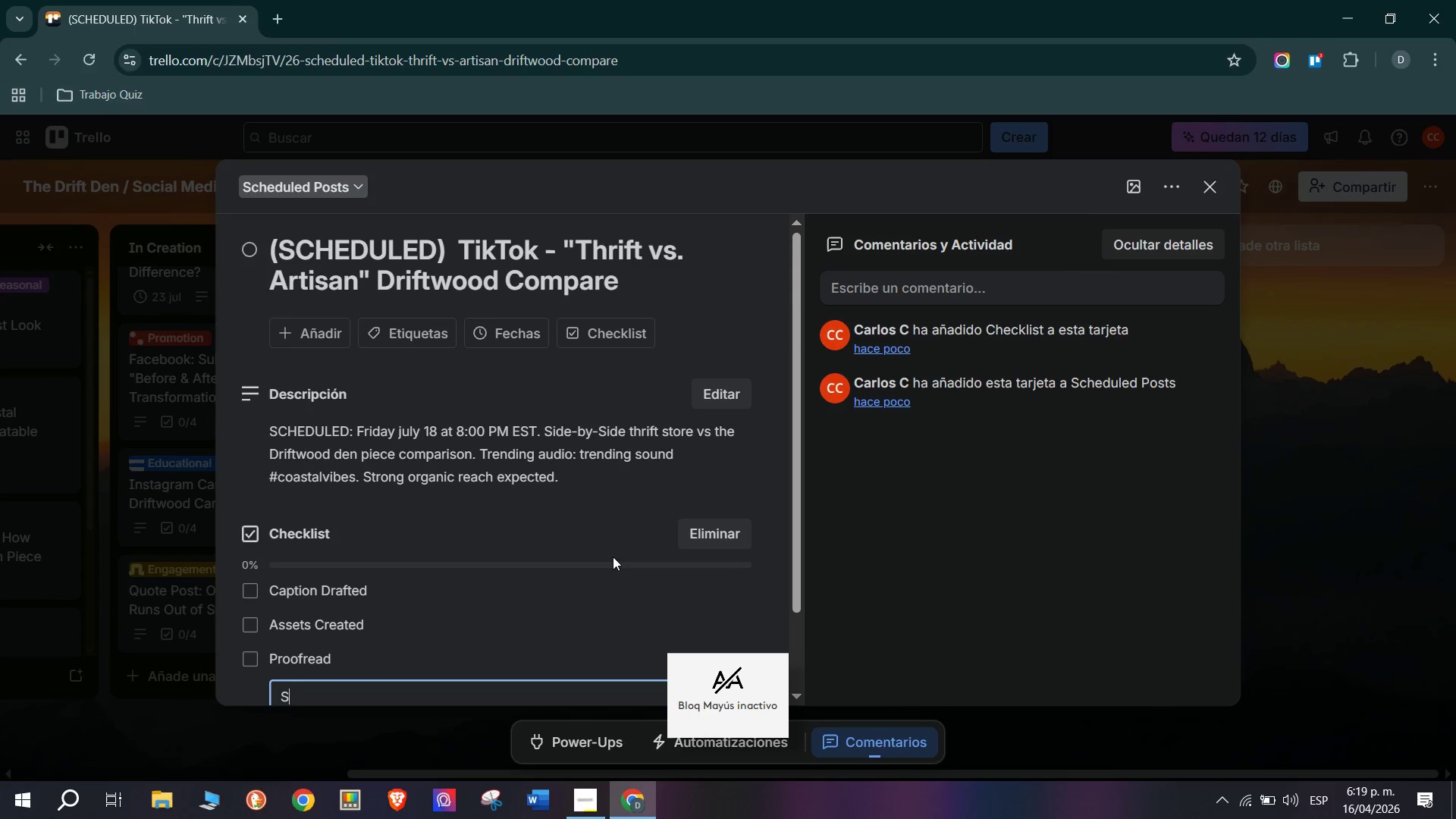 
type(chedu)
 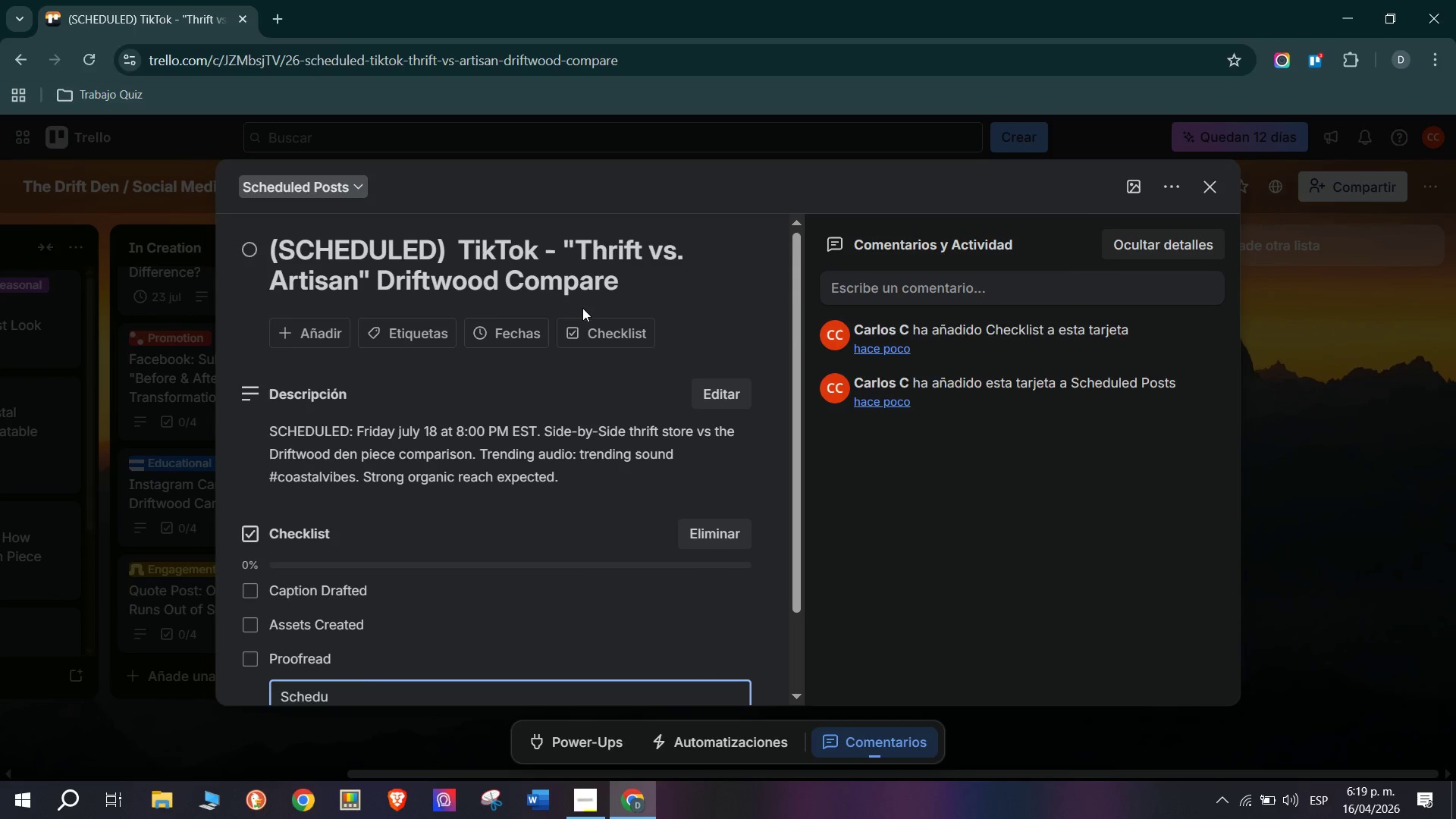 
type(le)
 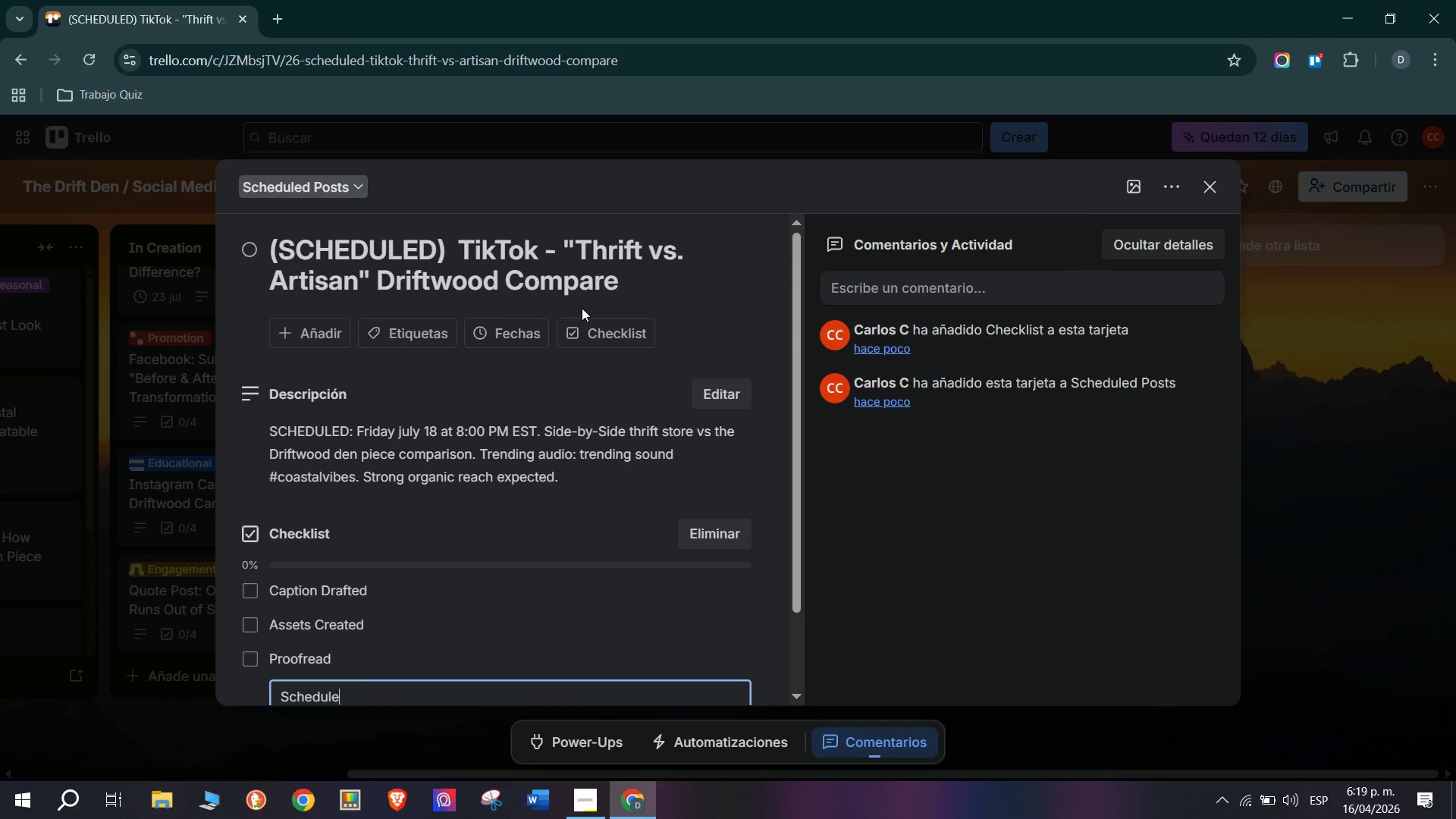 
type( Confirm)
 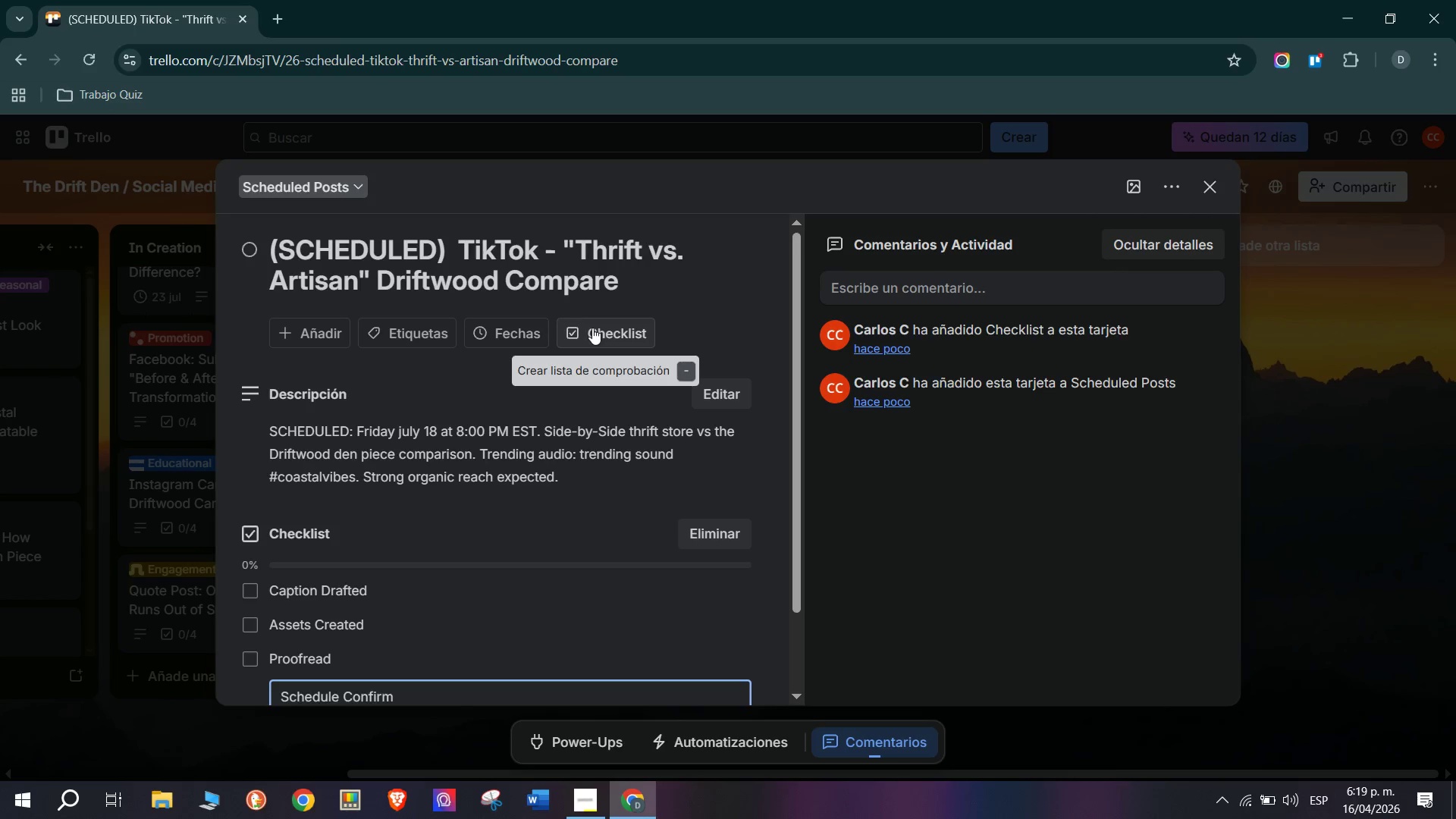 
key(Backspace)
type(med)
 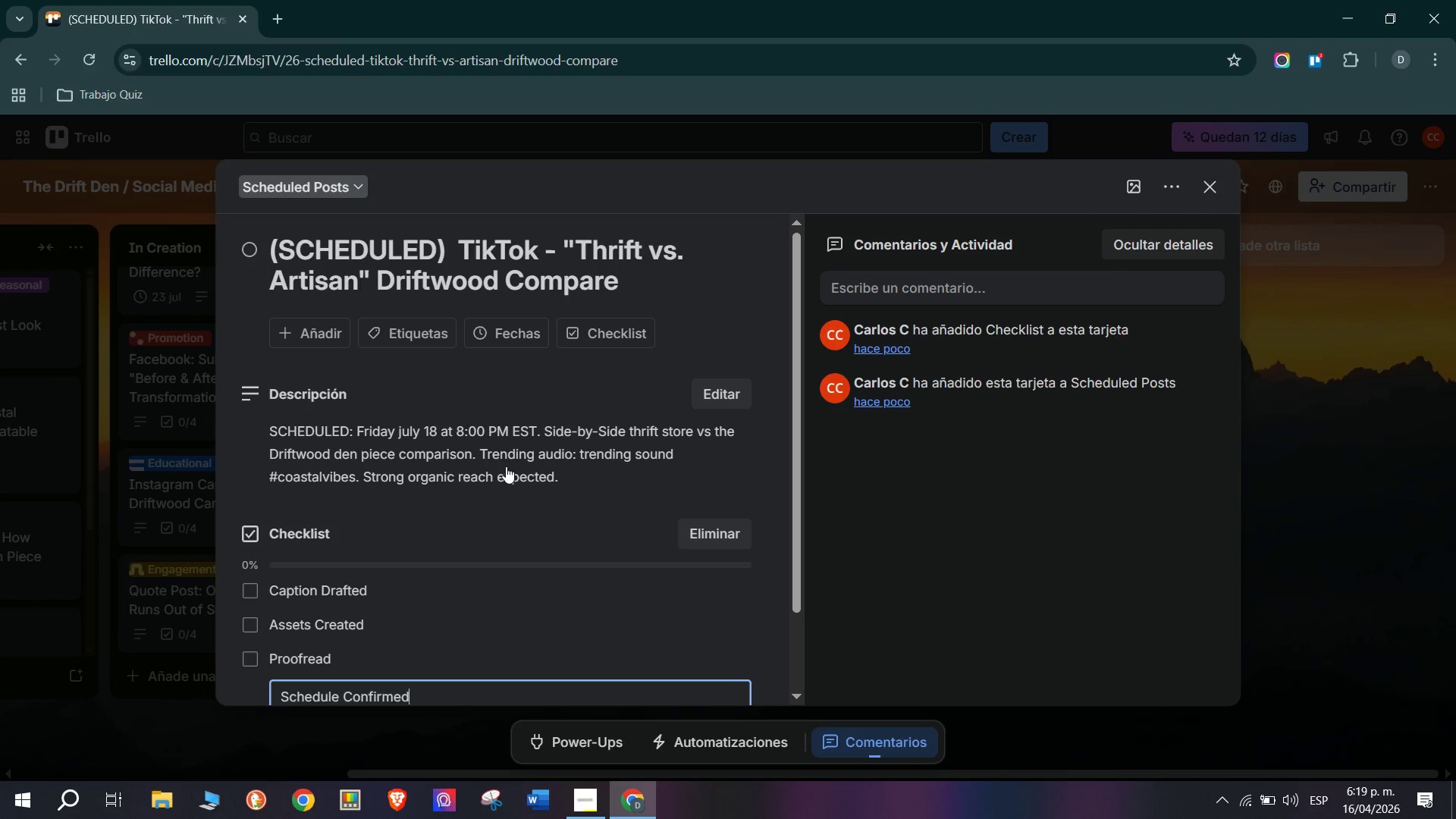 
scroll: coordinate [506, 586], scroll_direction: down, amount: 3.0
 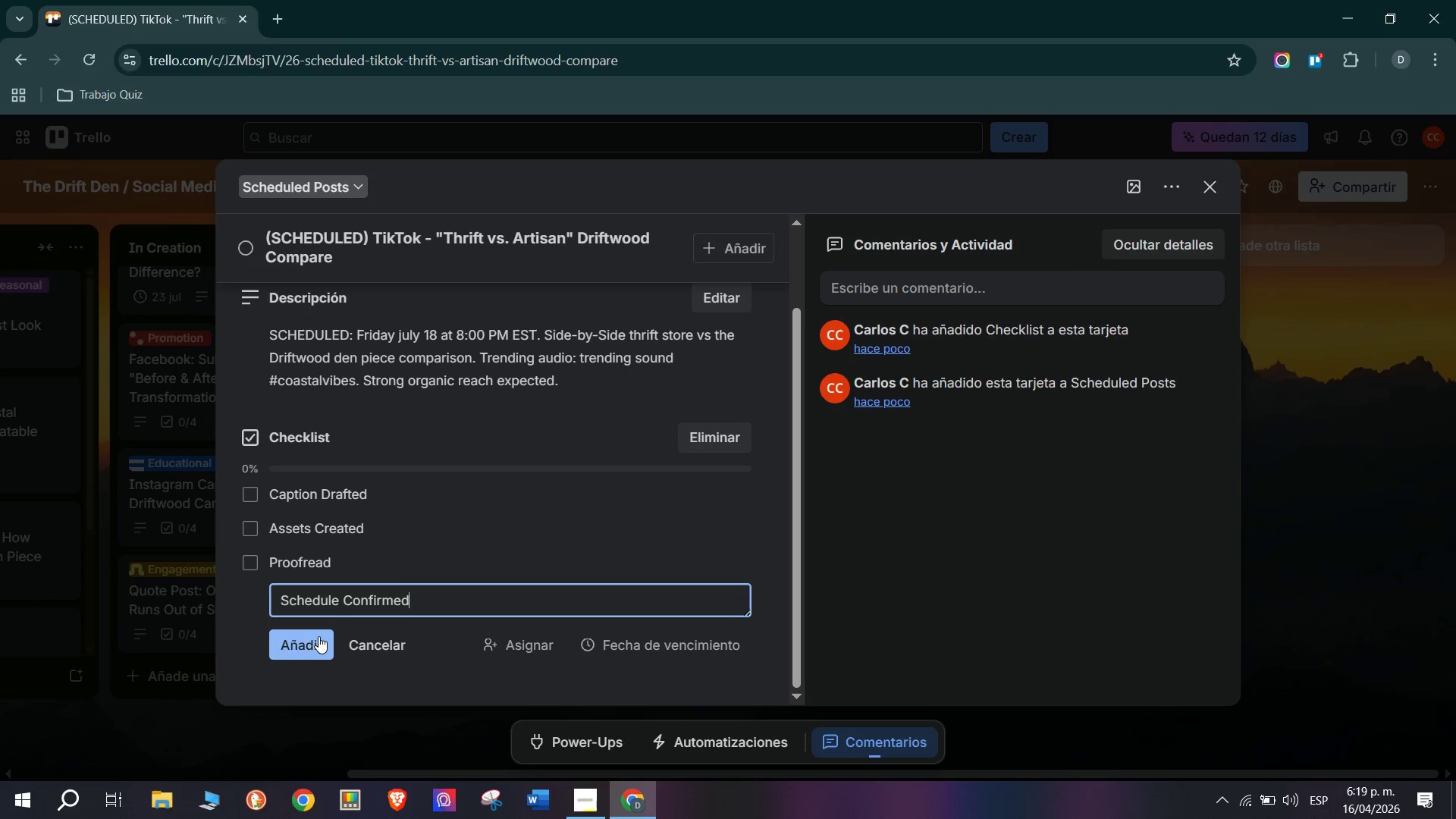 
left_click([300, 642])
 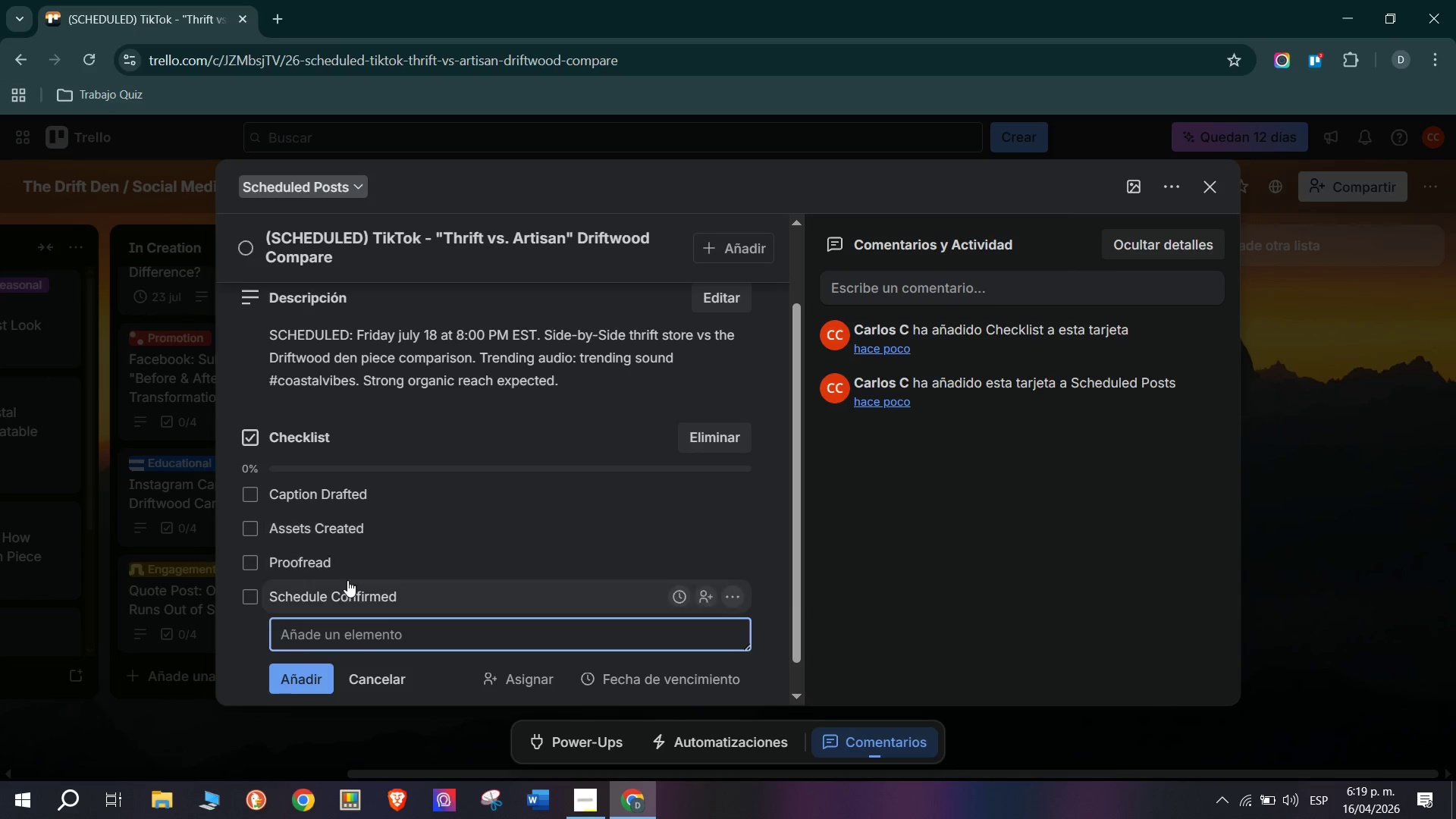 
scroll: coordinate [350, 573], scroll_direction: up, amount: 7.0
 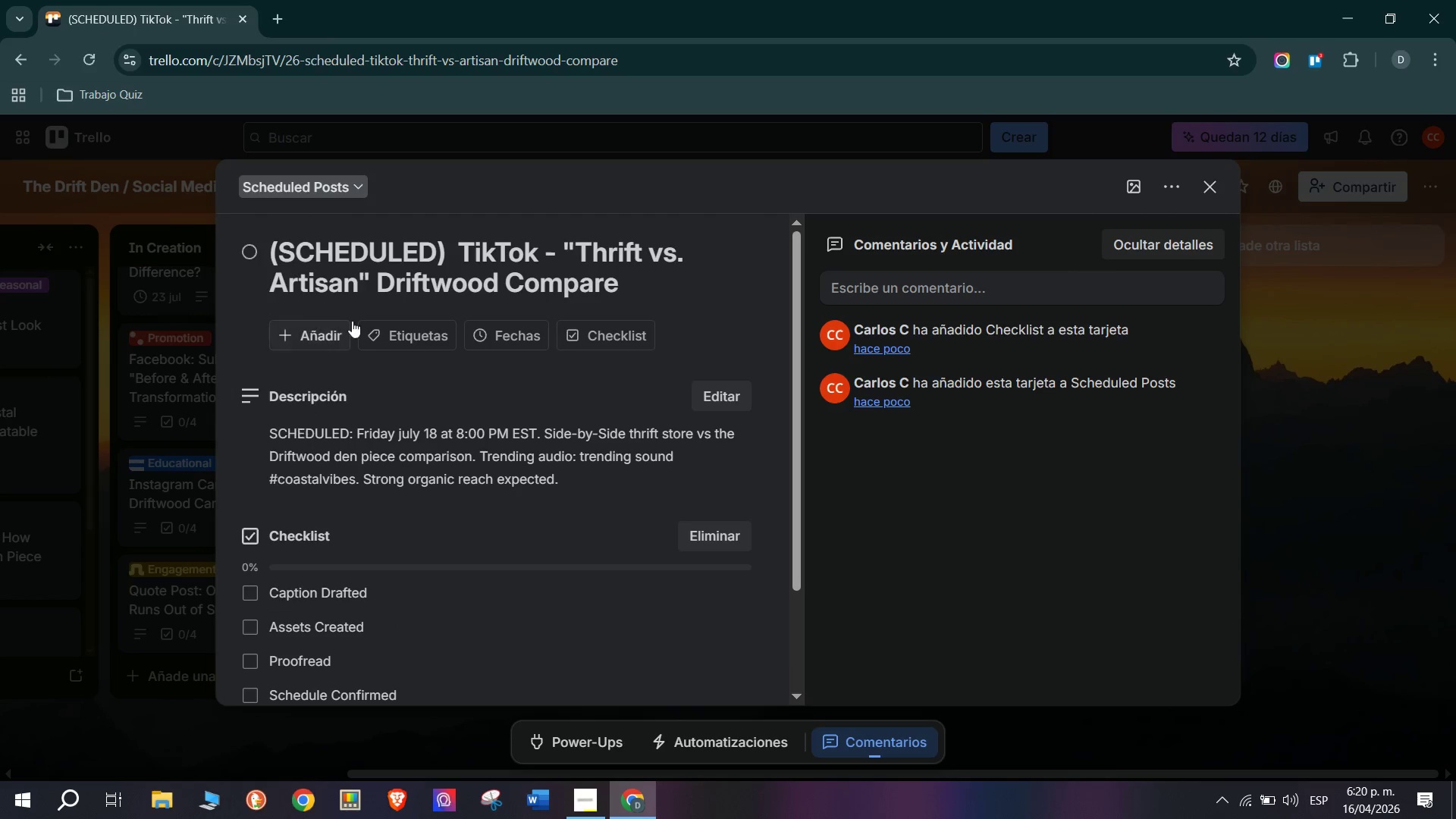 
left_click([400, 331])
 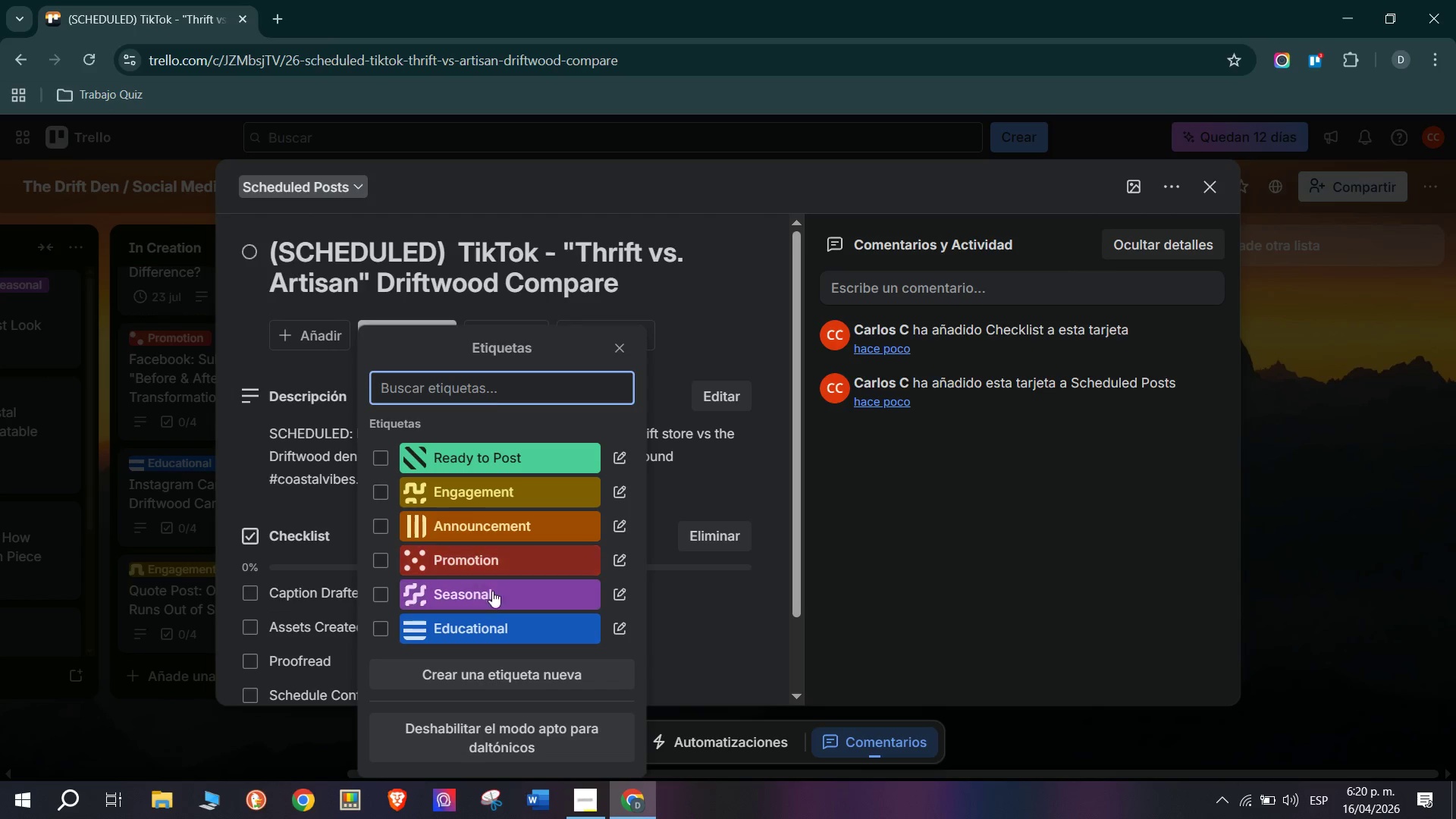 
left_click([503, 626])
 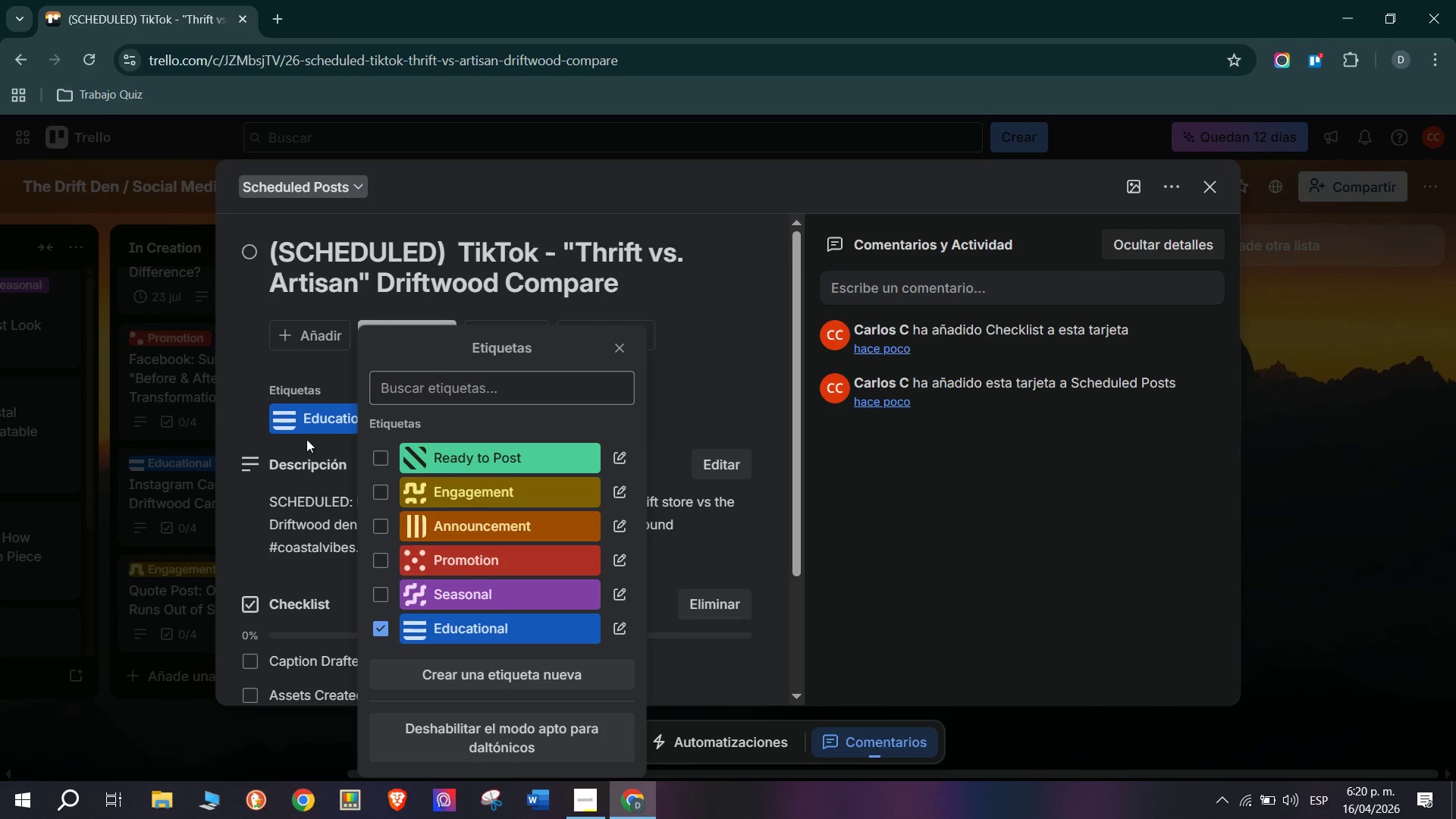 
mouse_move([301, 372])
 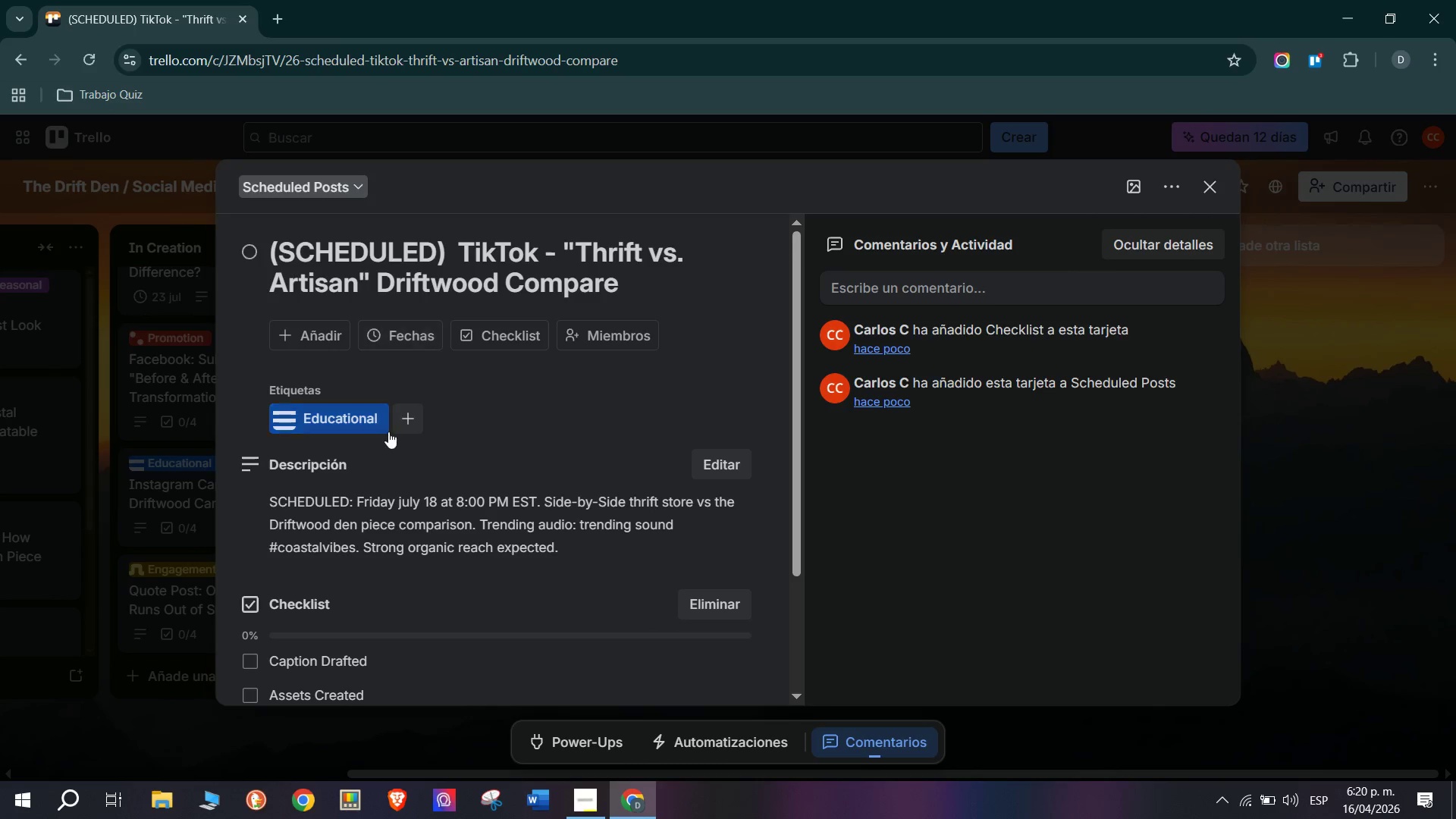 
left_click([410, 416])
 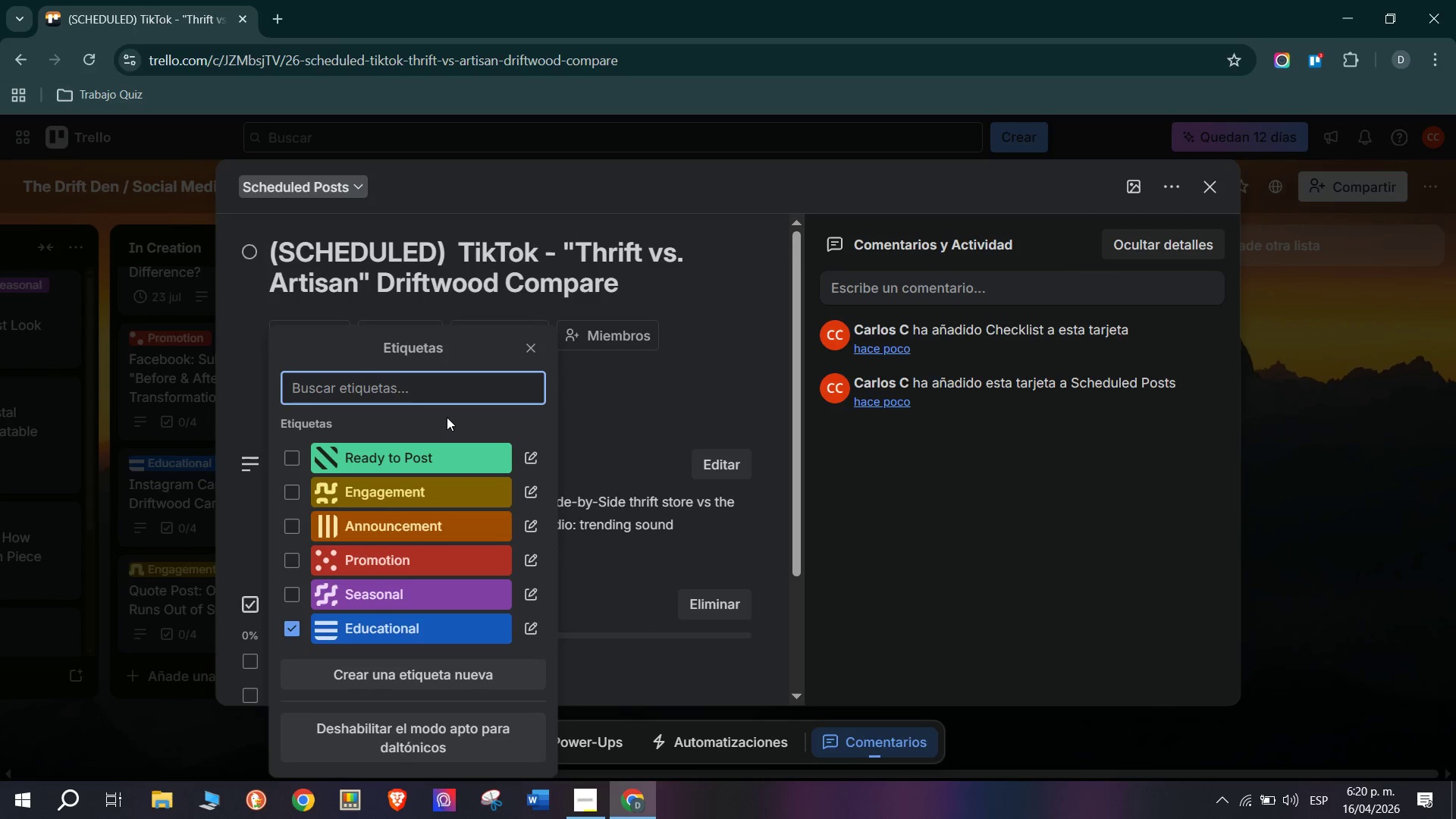 
left_click([247, 427])
 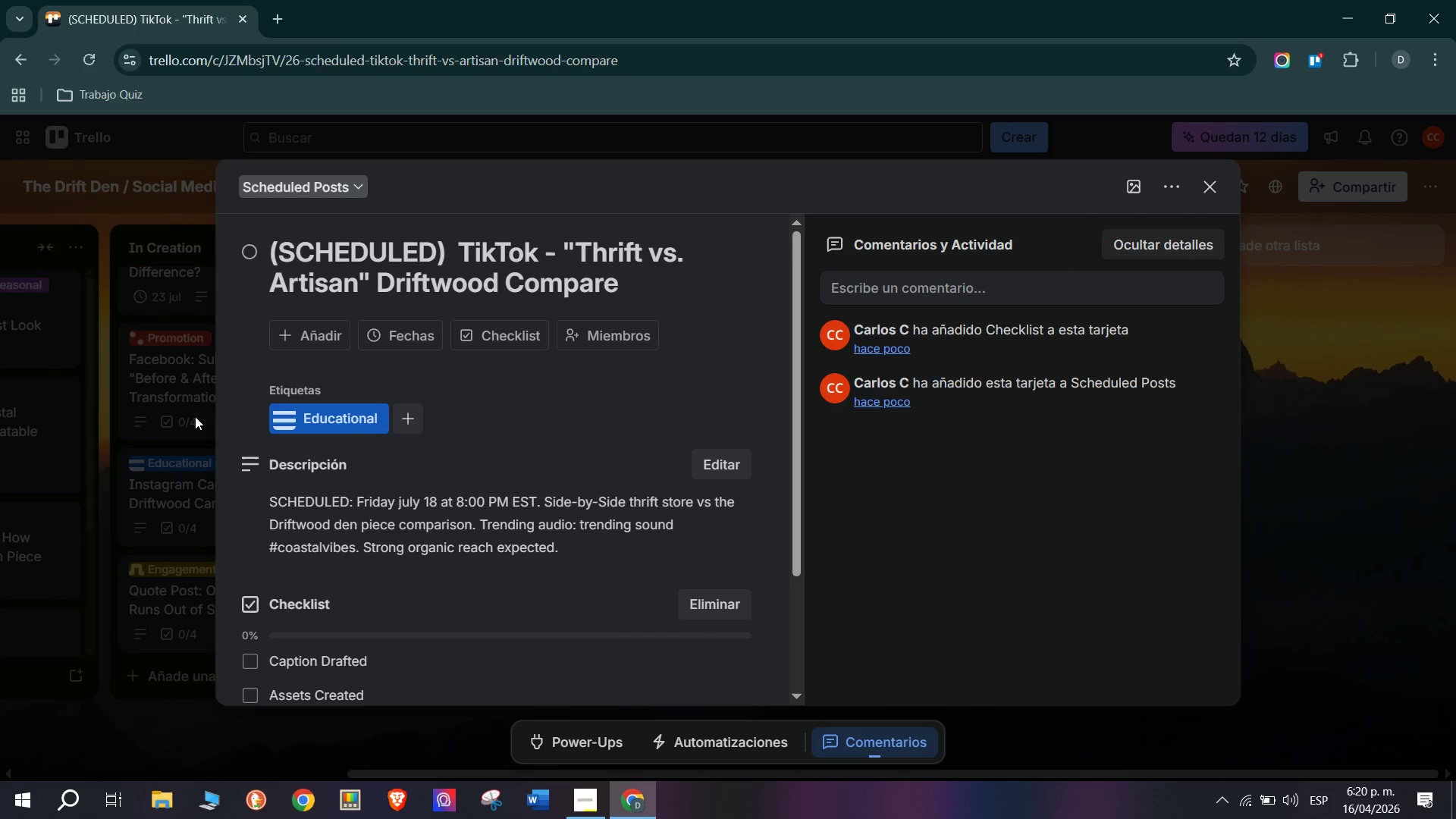 
left_click([195, 416])
 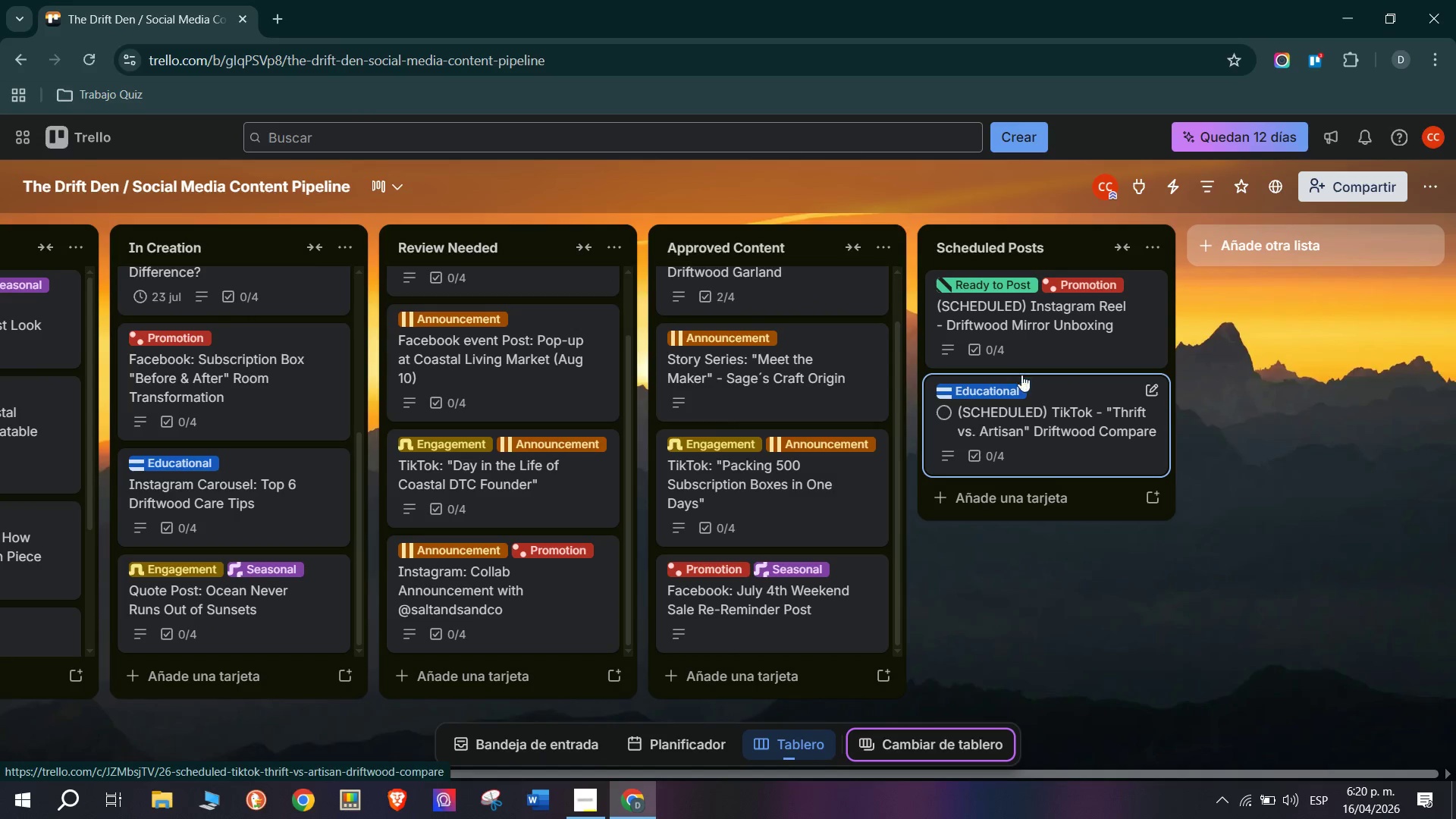 
left_click([1007, 298])
 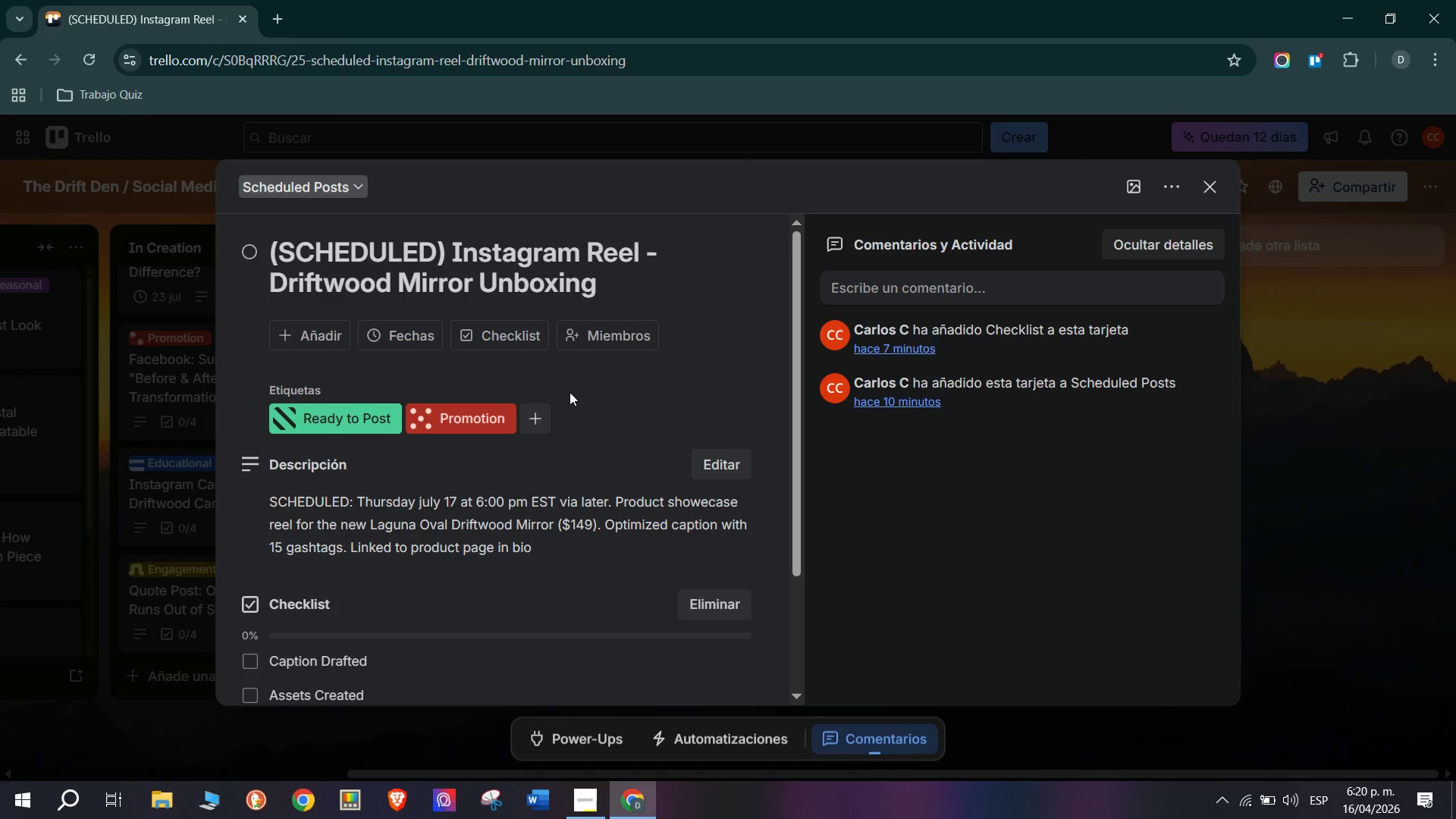 
mouse_move([359, 442])
 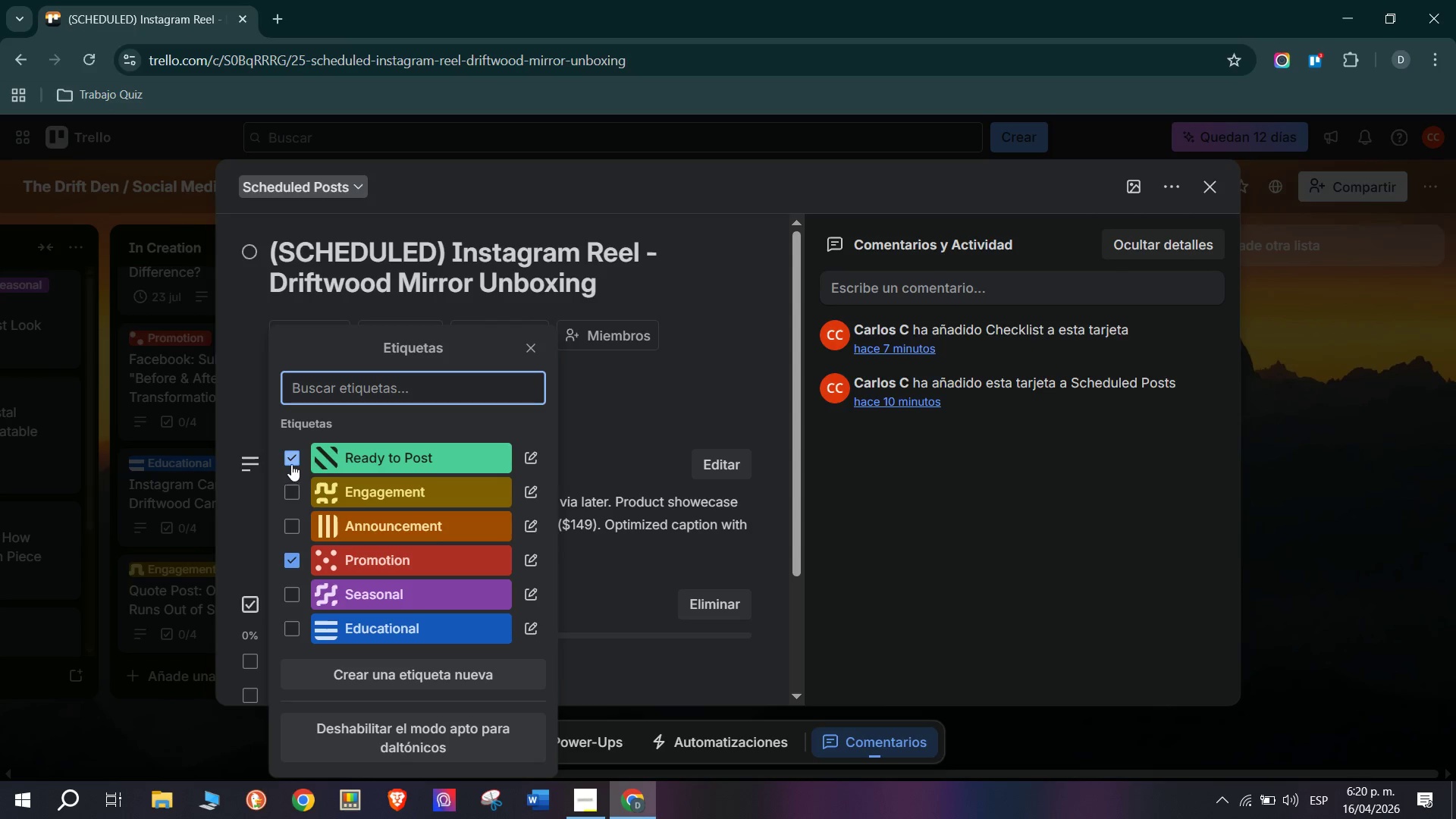 
left_click([297, 454])
 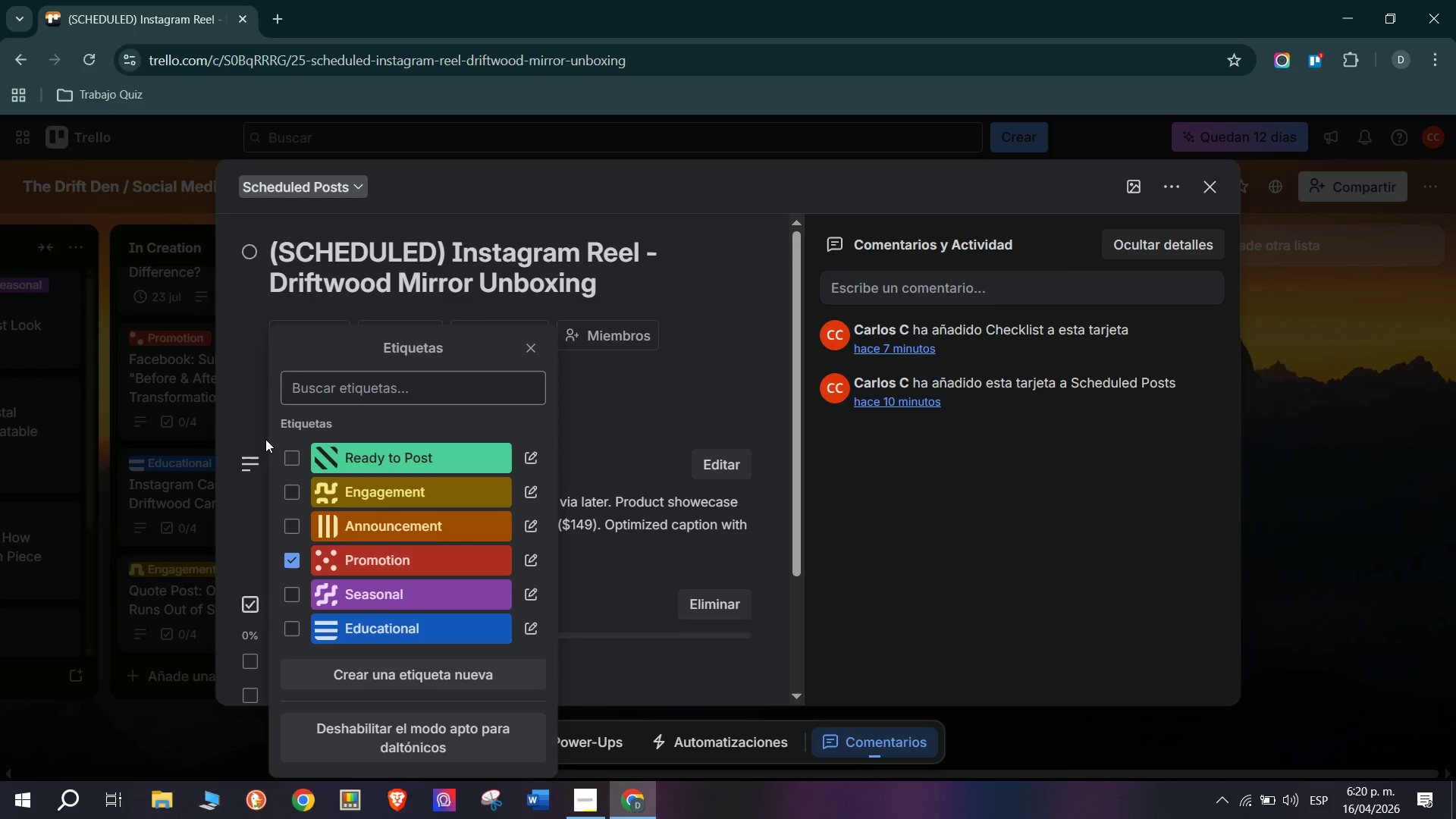 
left_click([265, 435])
 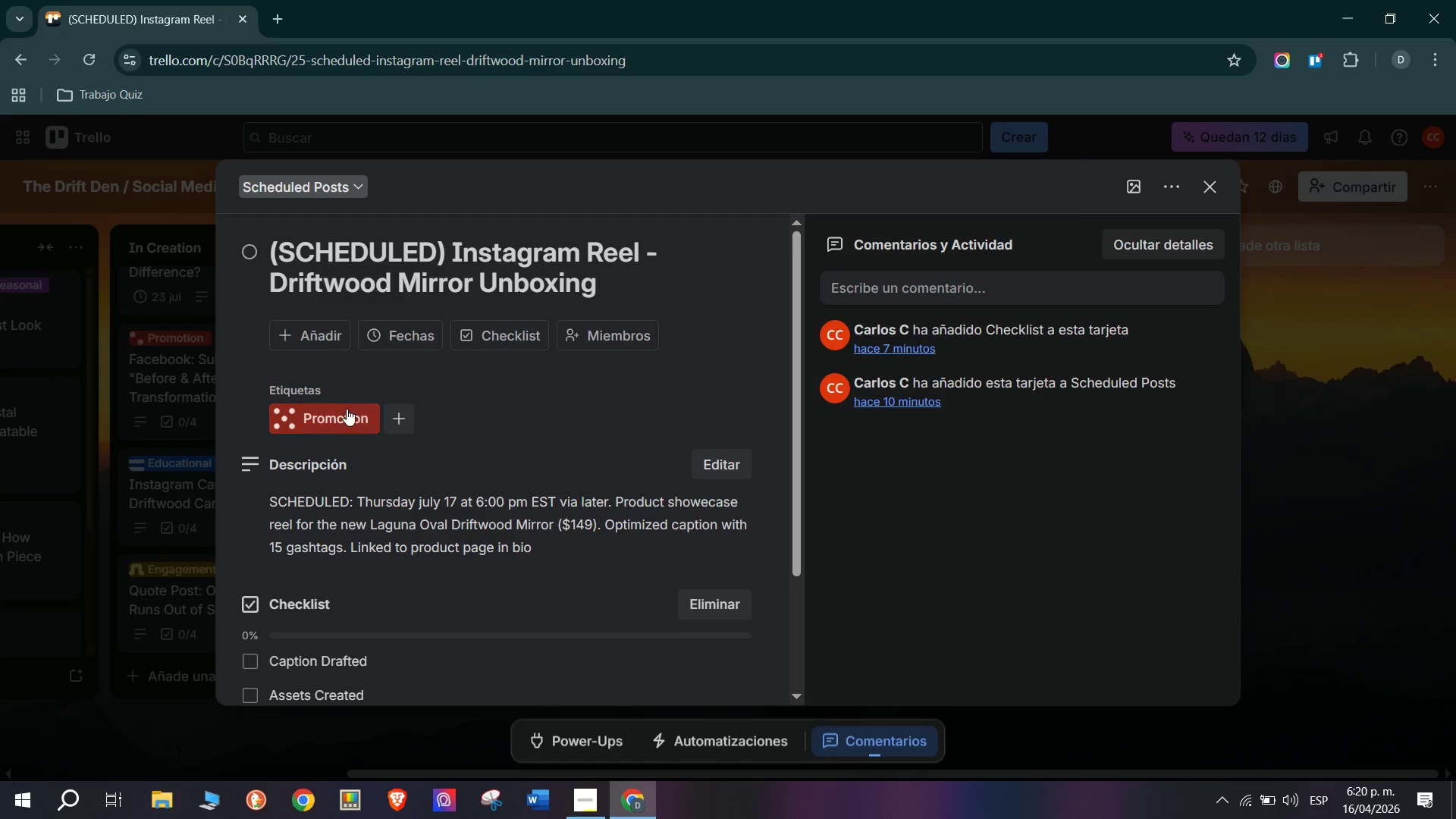 
left_click([397, 416])
 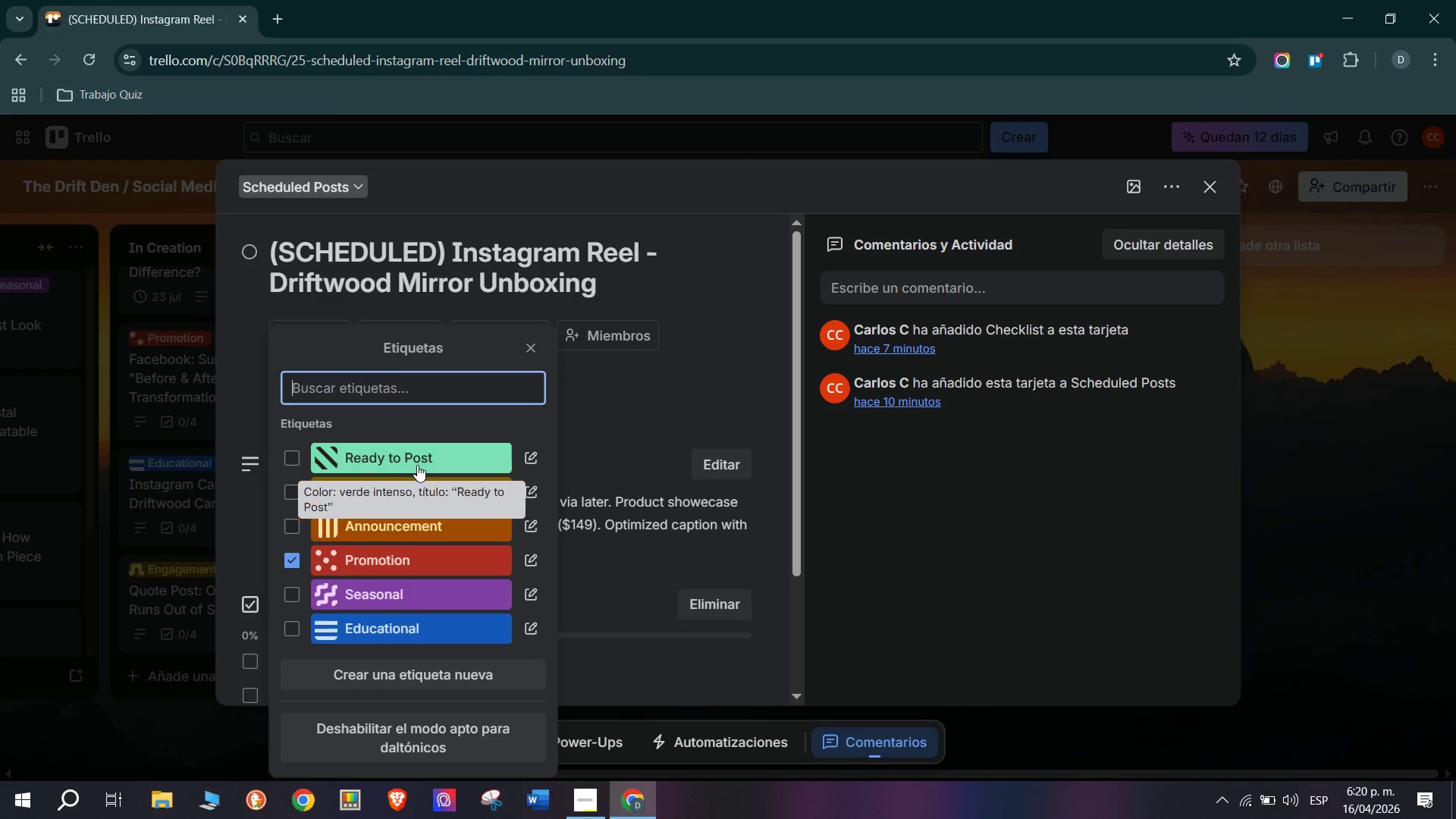 
left_click([417, 462])
 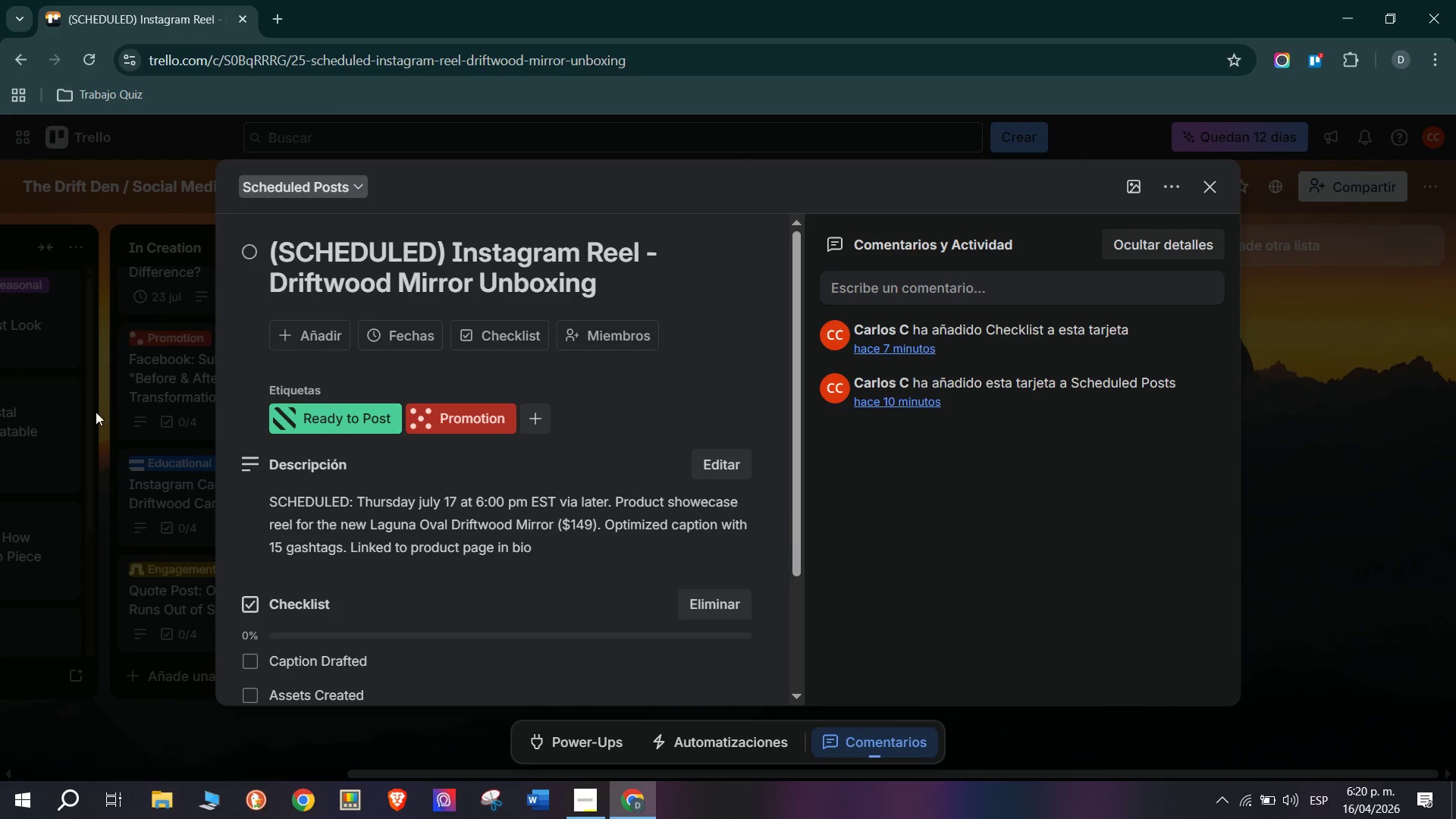 
left_click([202, 428])
 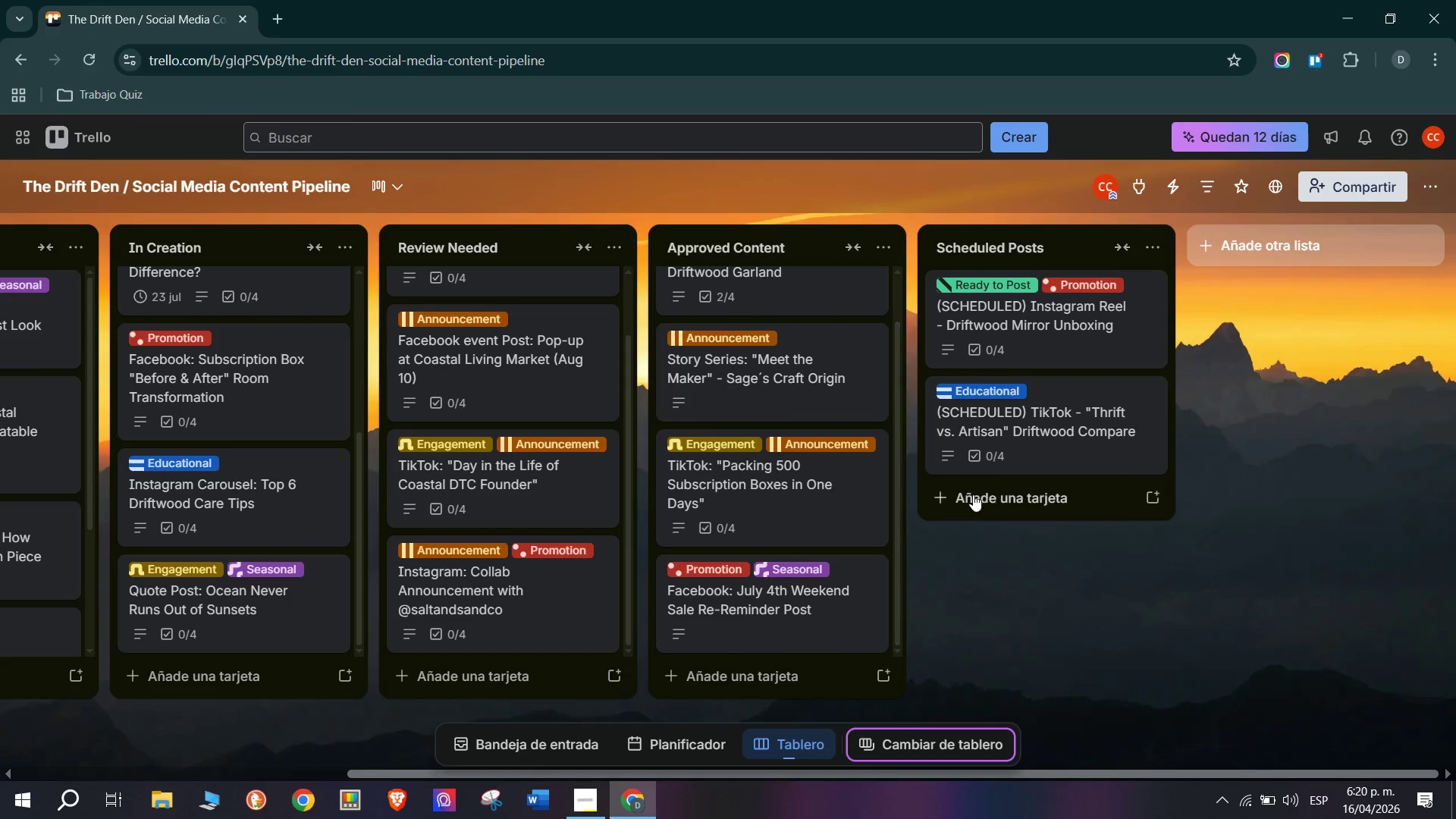 
left_click([1006, 440])
 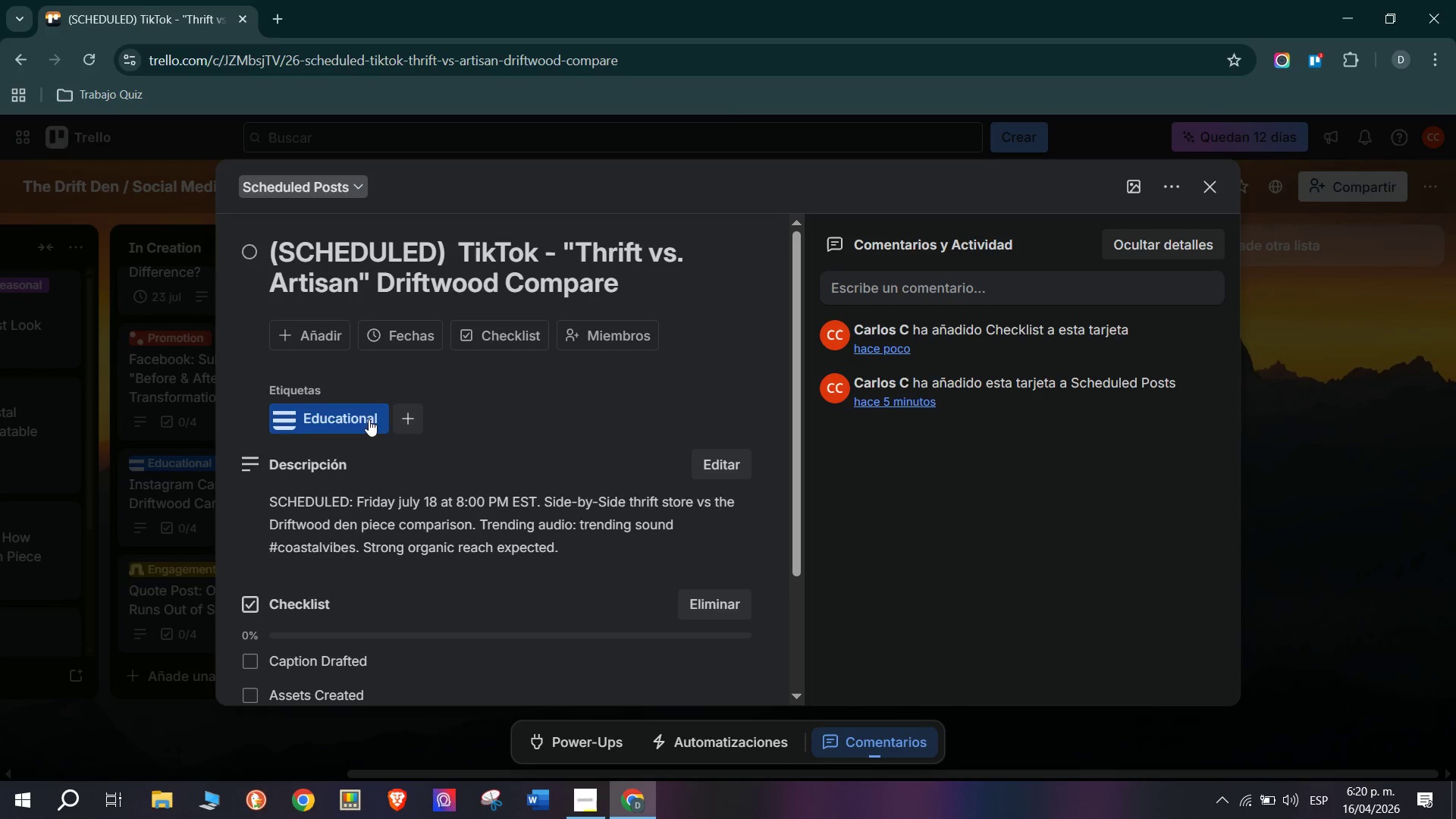 
left_click([403, 420])
 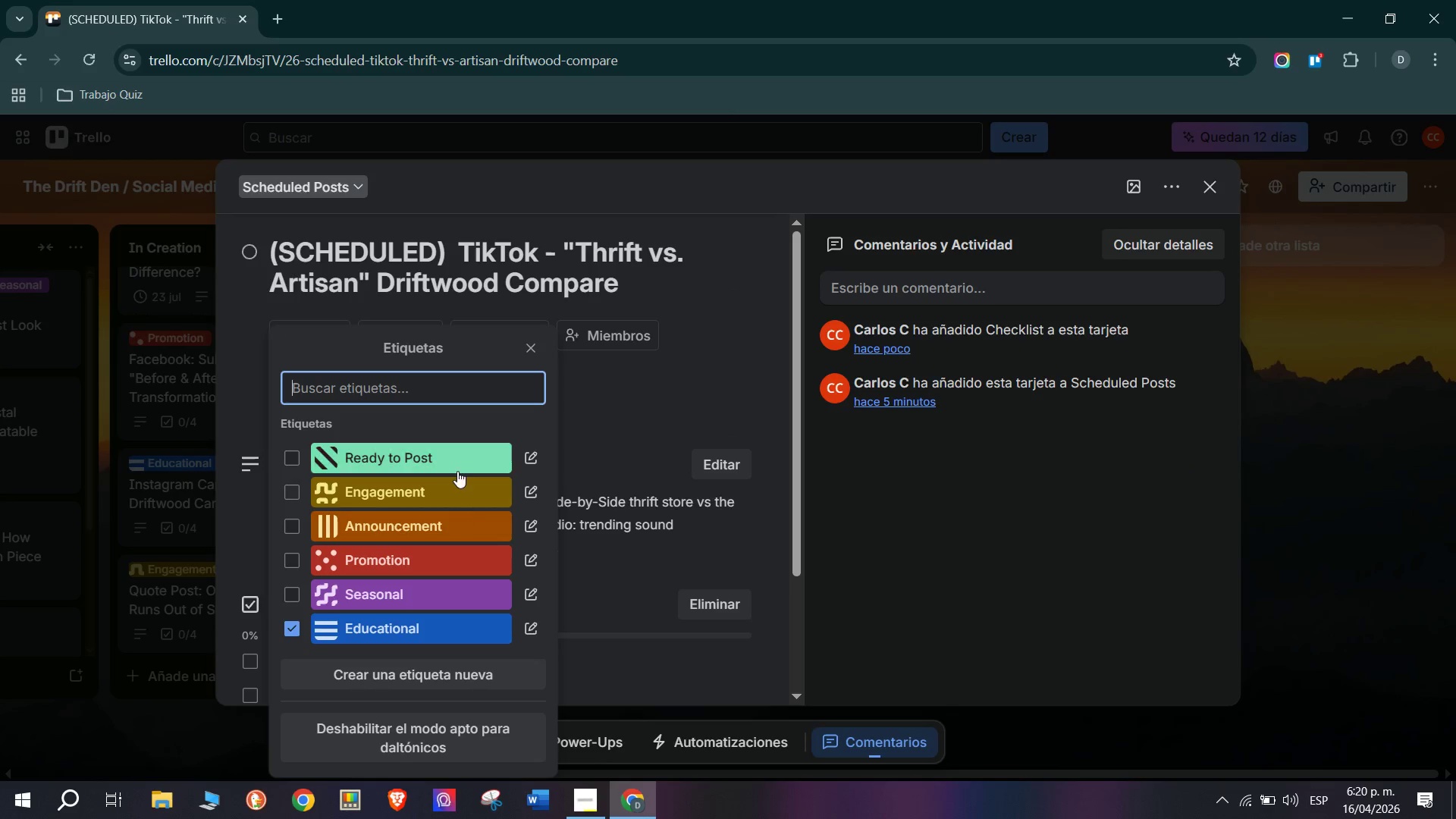 
left_click([457, 467])
 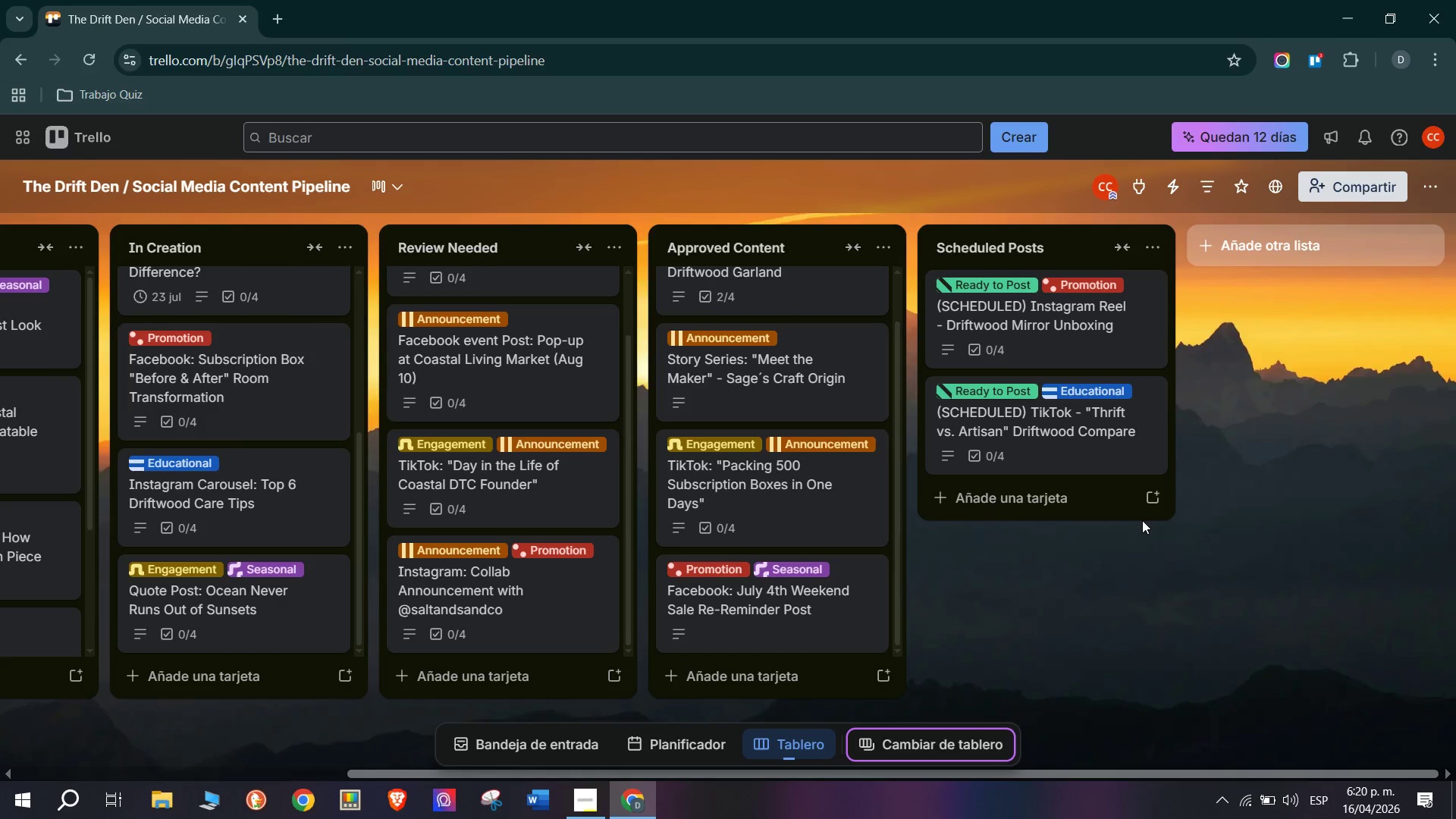 
wait(18.41)
 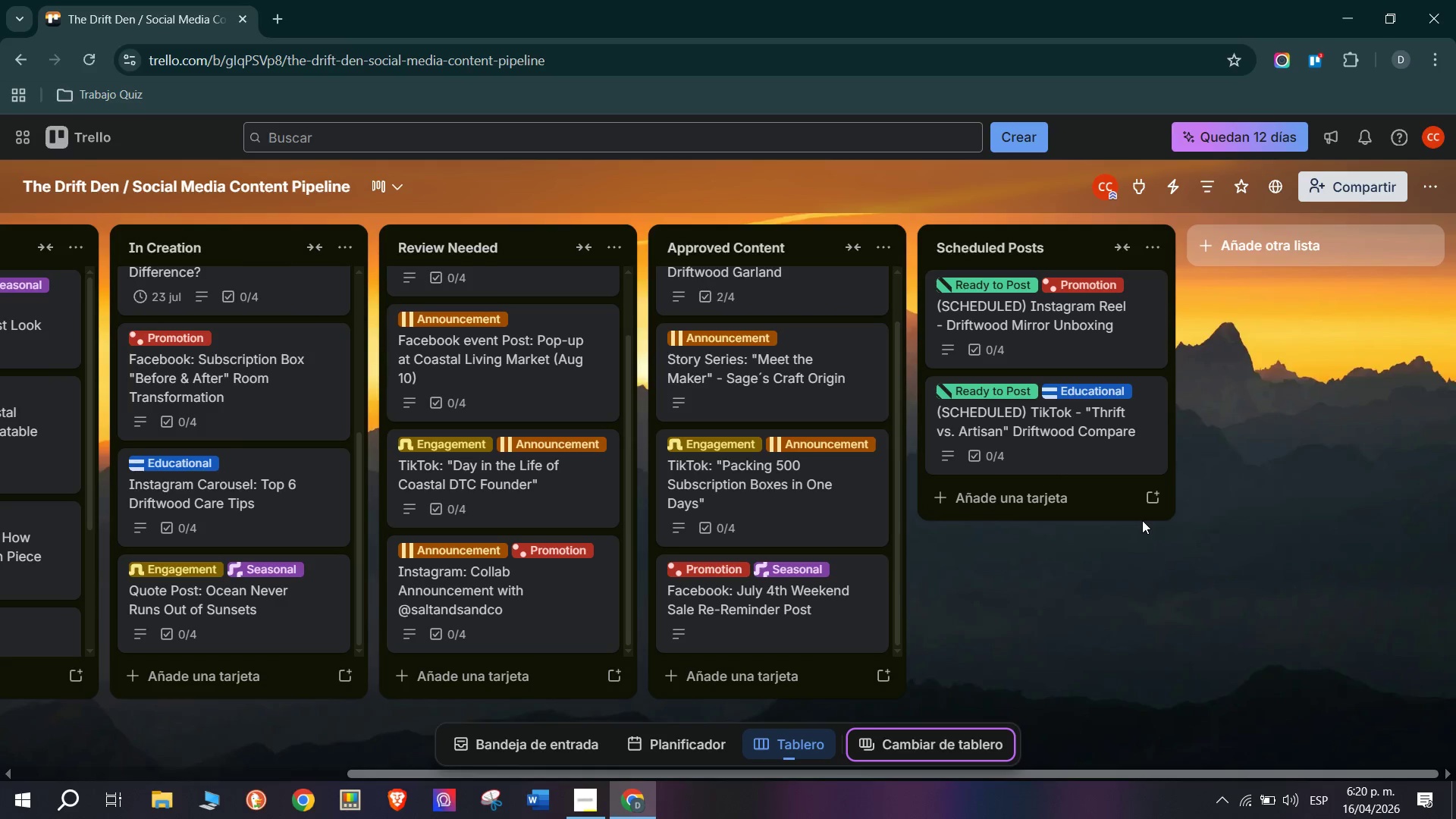 
left_click([1113, 501])
 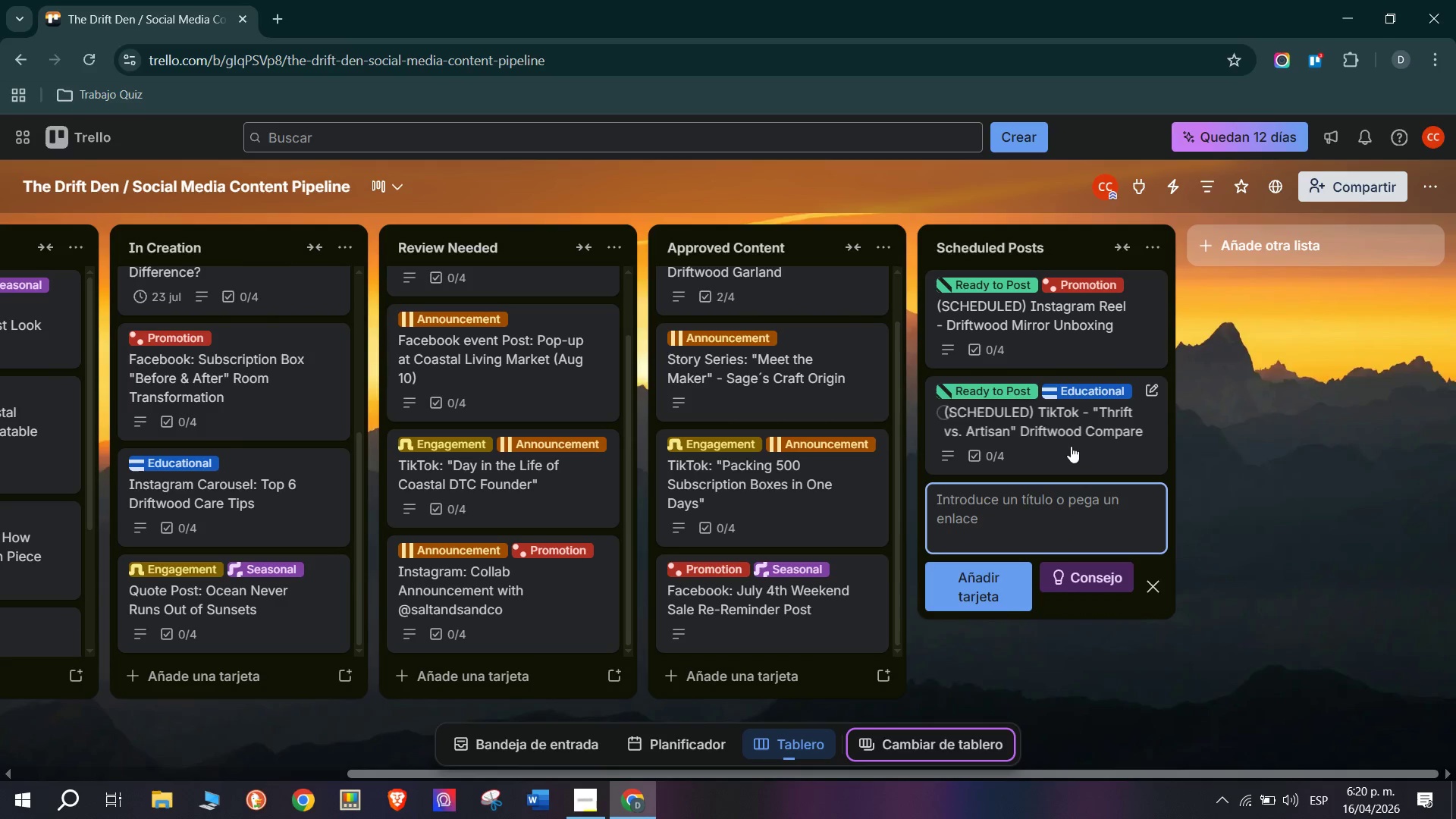 
left_click([1046, 435])
 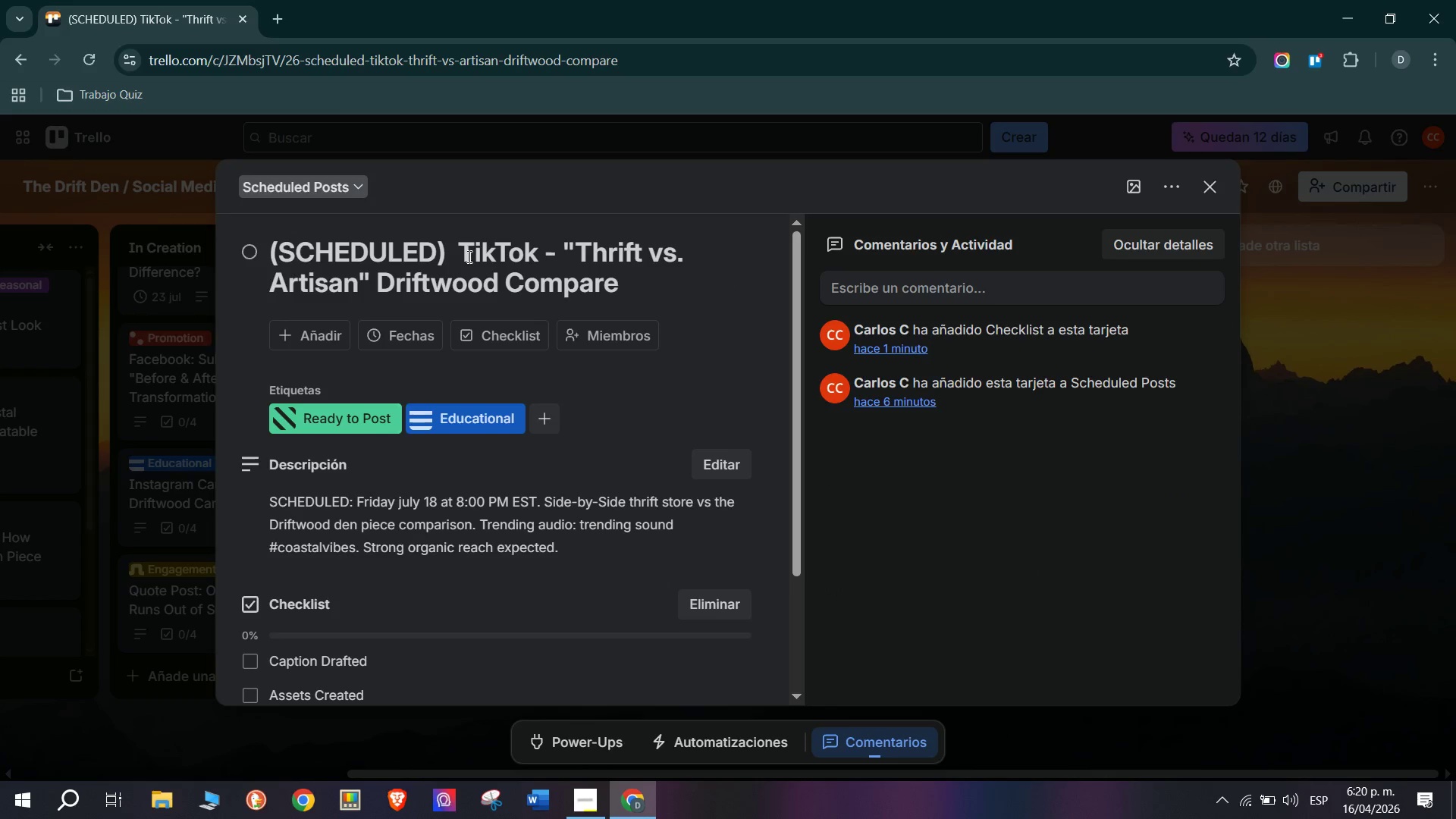 
left_click_drag(start_coordinate=[457, 257], to_coordinate=[184, 250])
 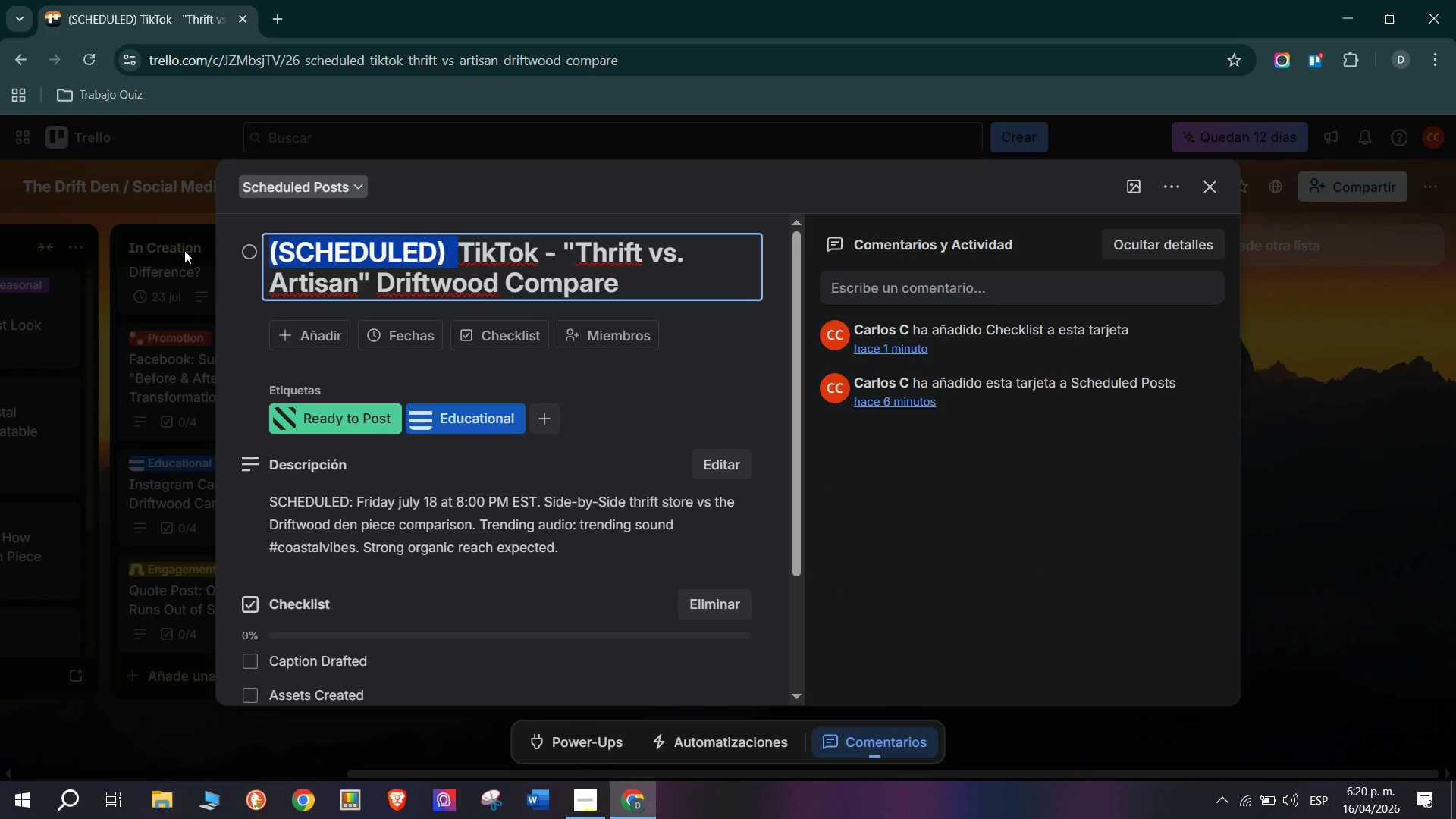 
key(Control+C)
 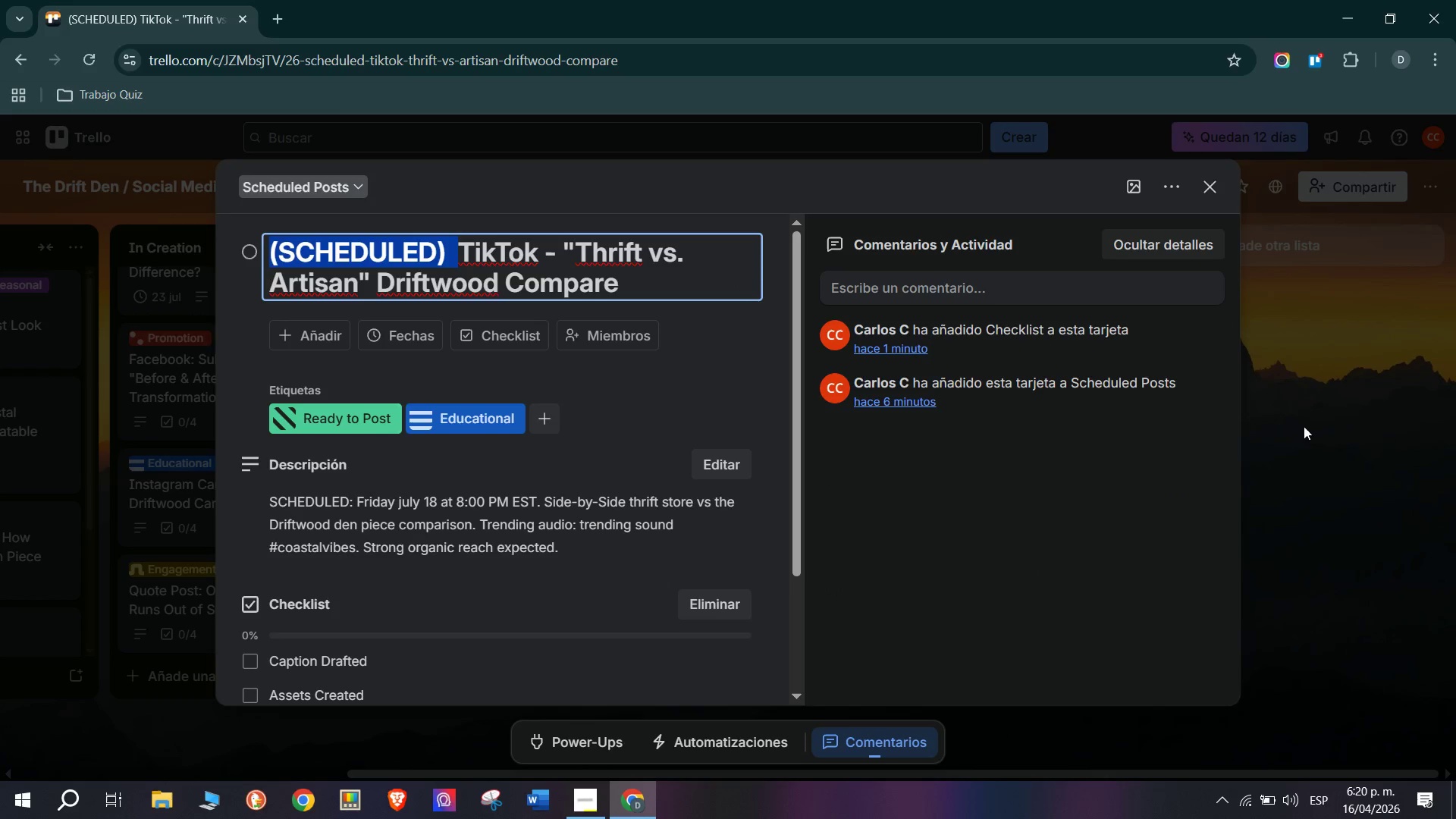 
left_click([1424, 431])
 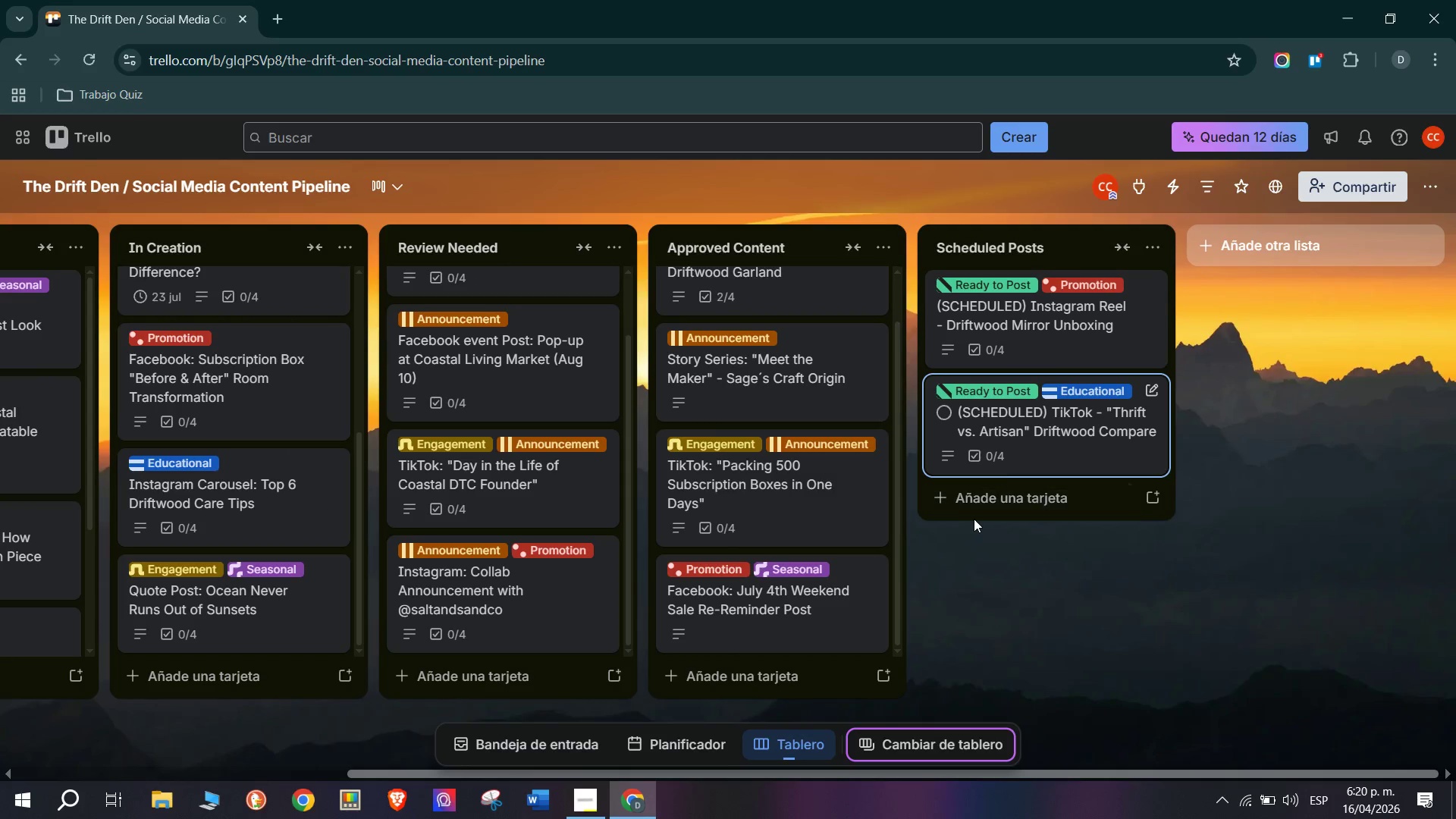 
left_click([990, 503])
 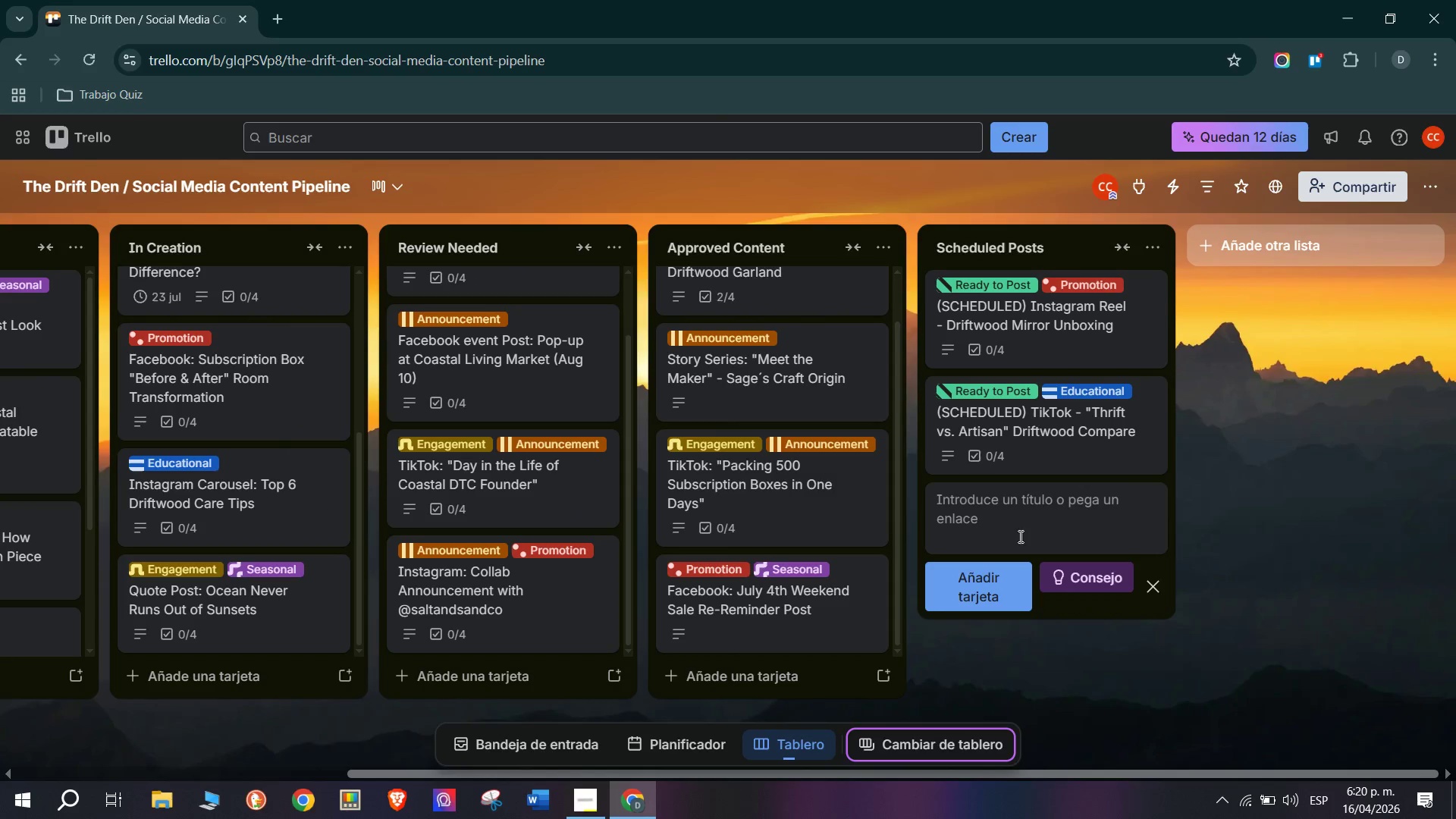 
key(Control+ControlLeft)
 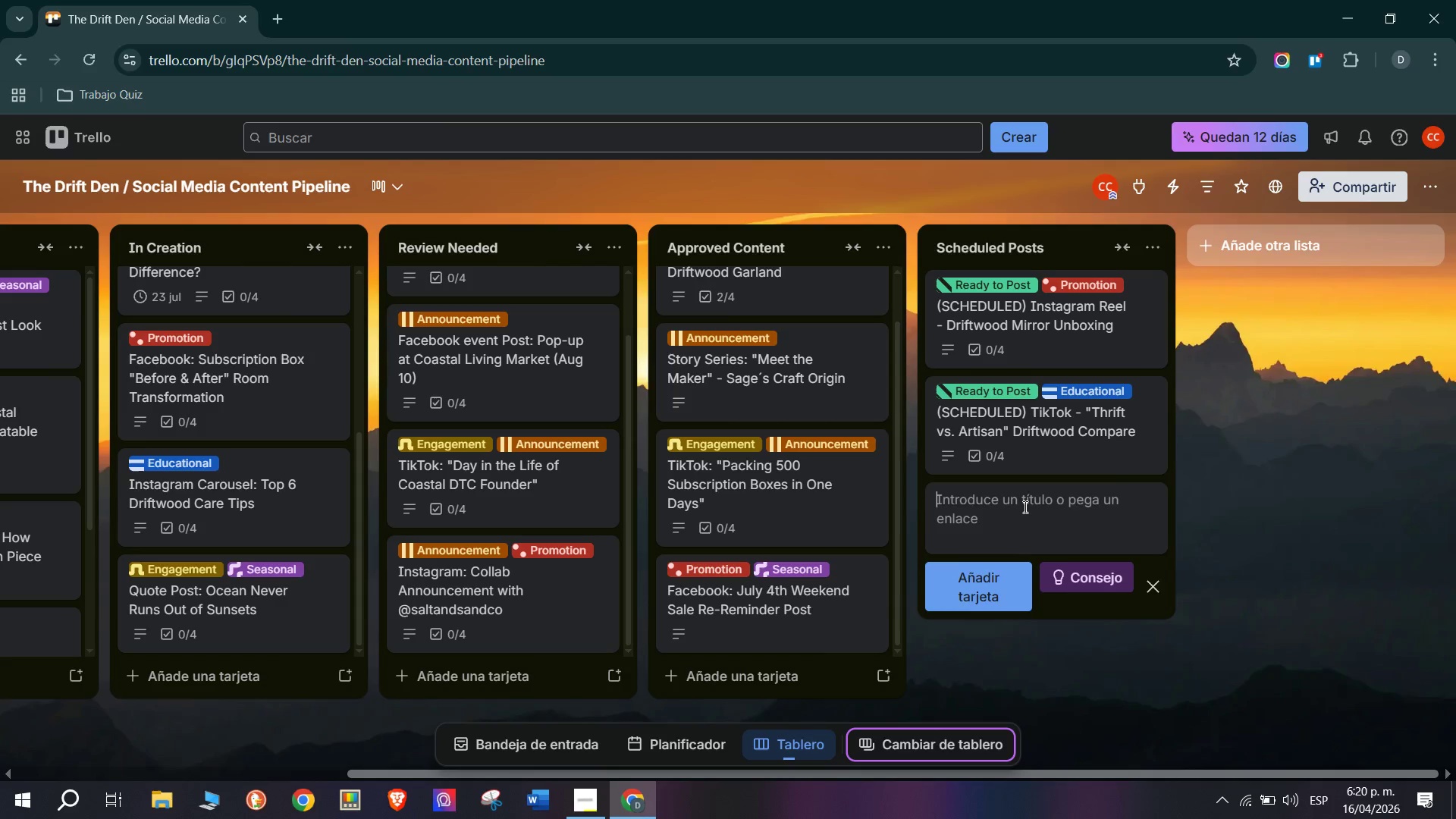 
key(Control+V)